 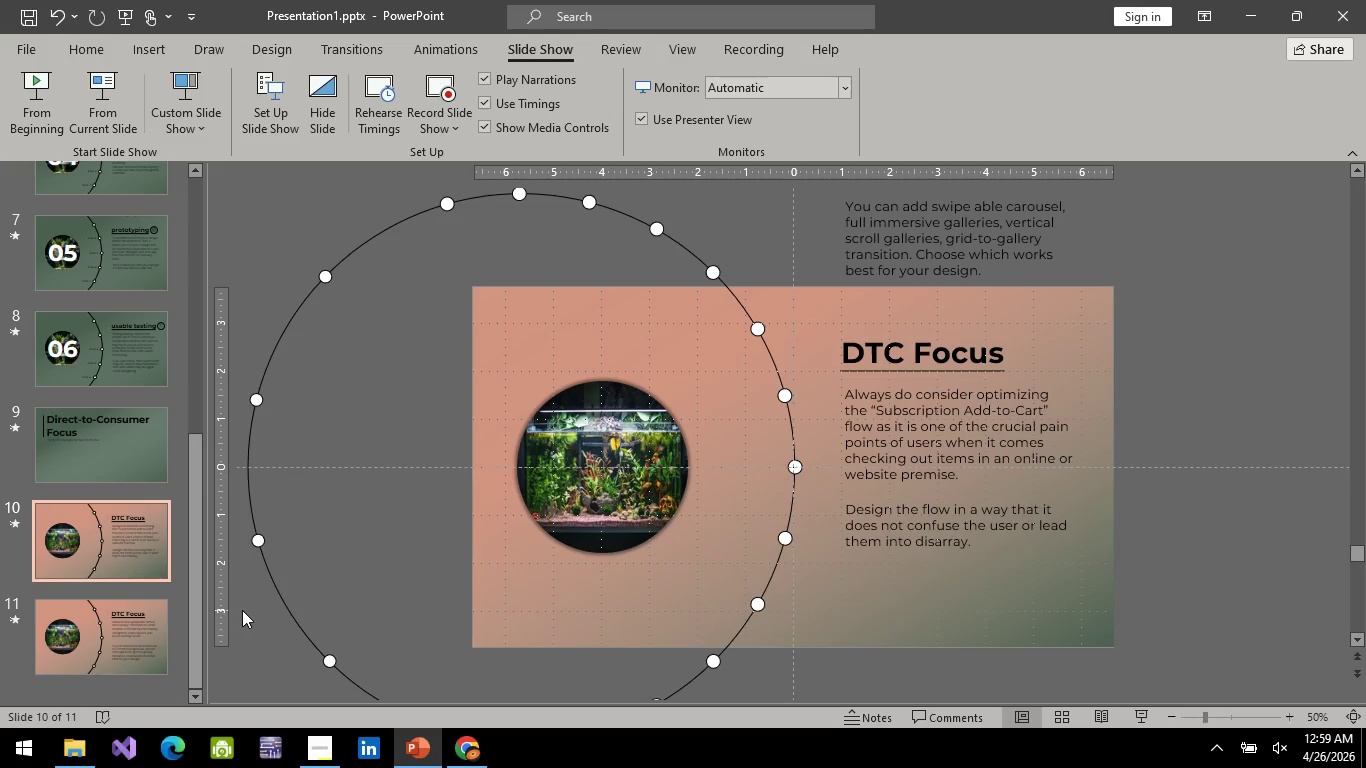 
left_click([137, 454])
 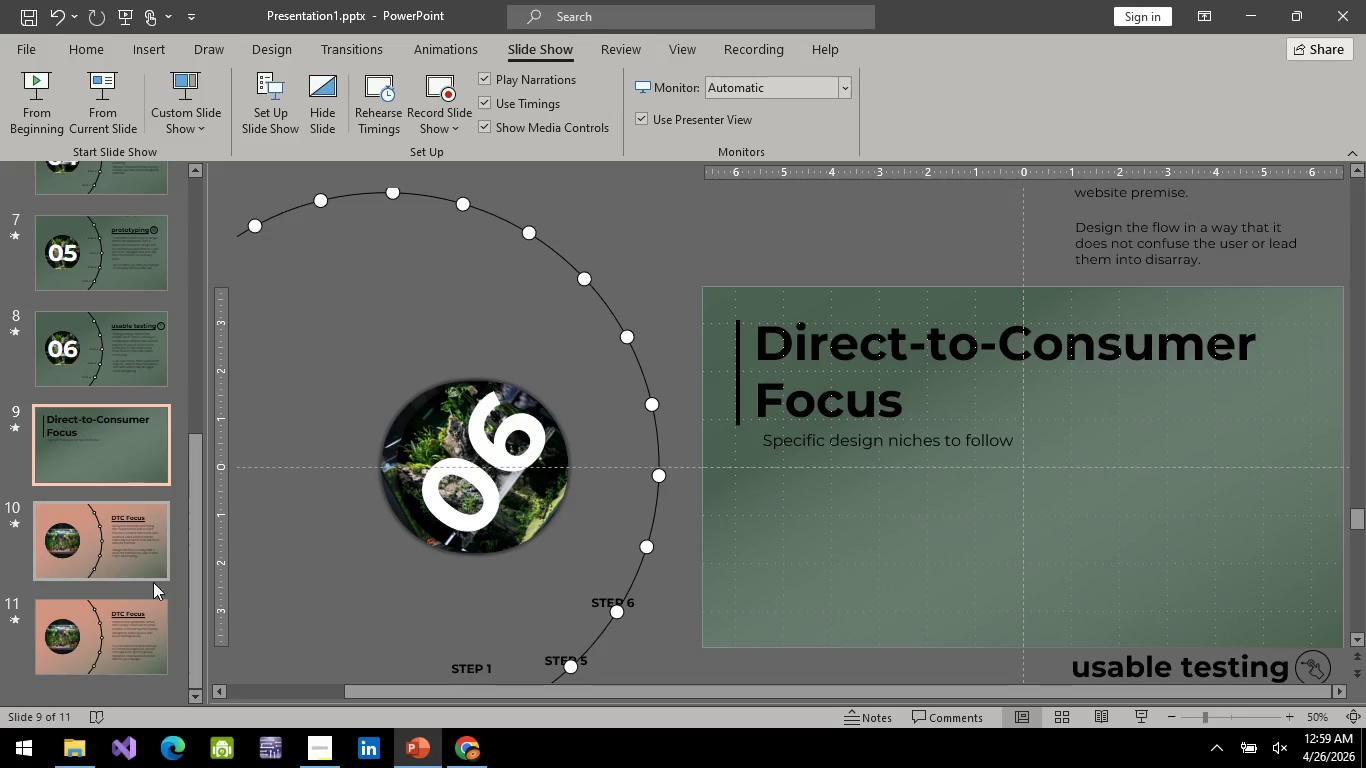 
left_click([153, 588])
 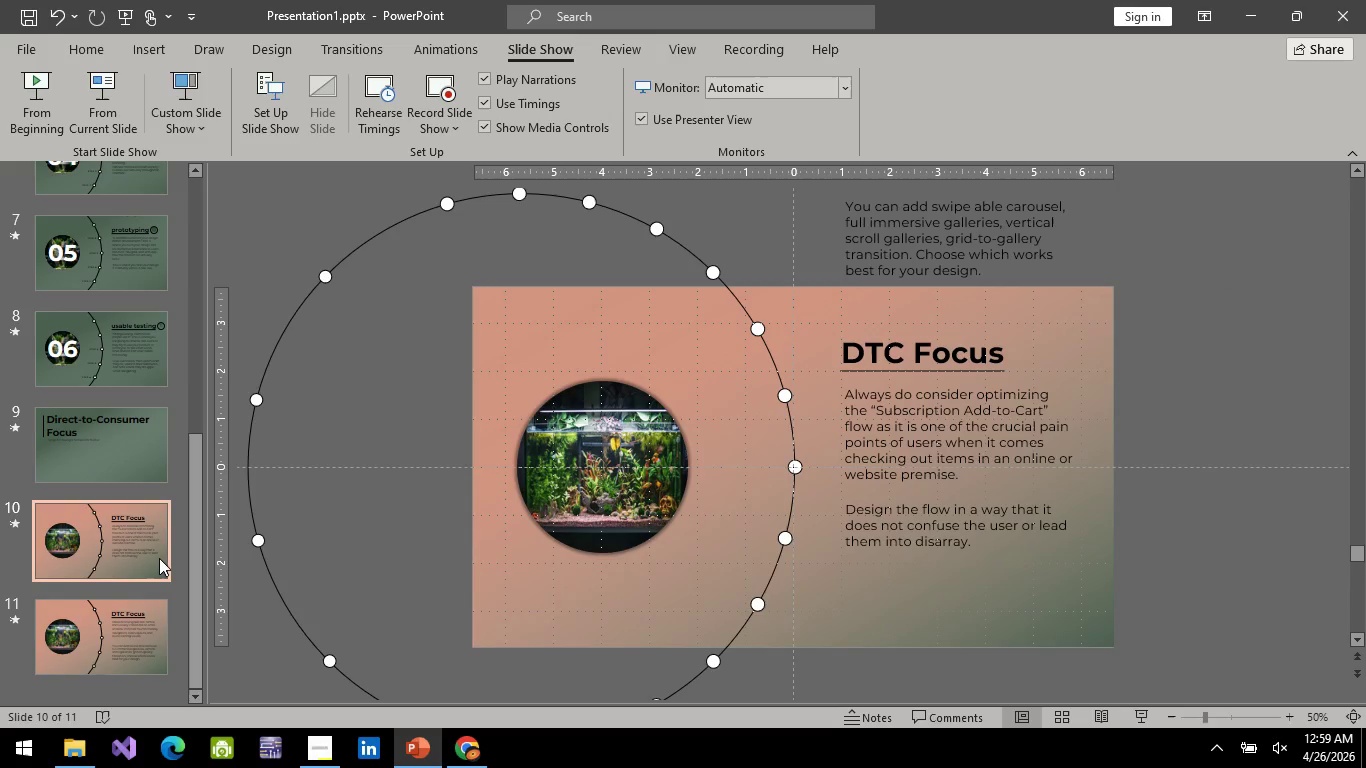 
left_click([159, 558])
 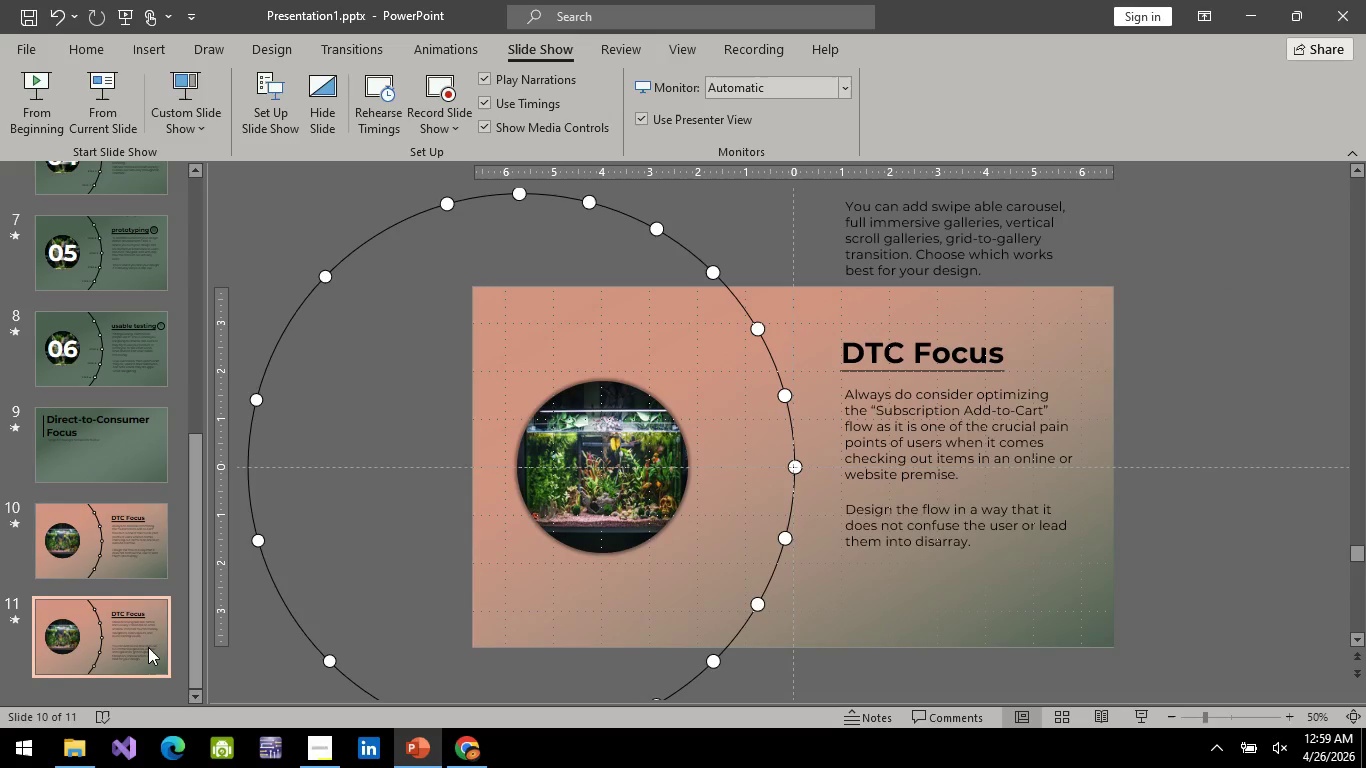 
left_click([148, 647])
 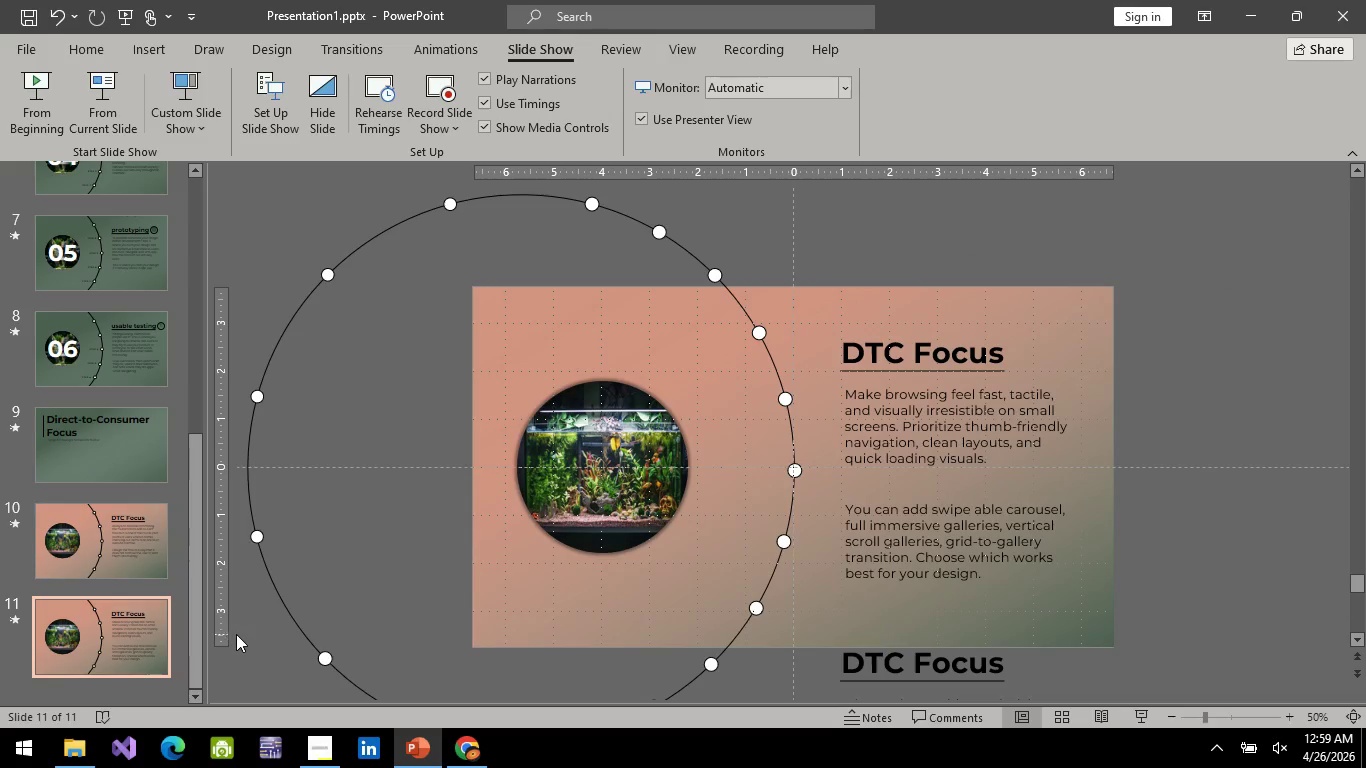 
right_click([102, 649])
 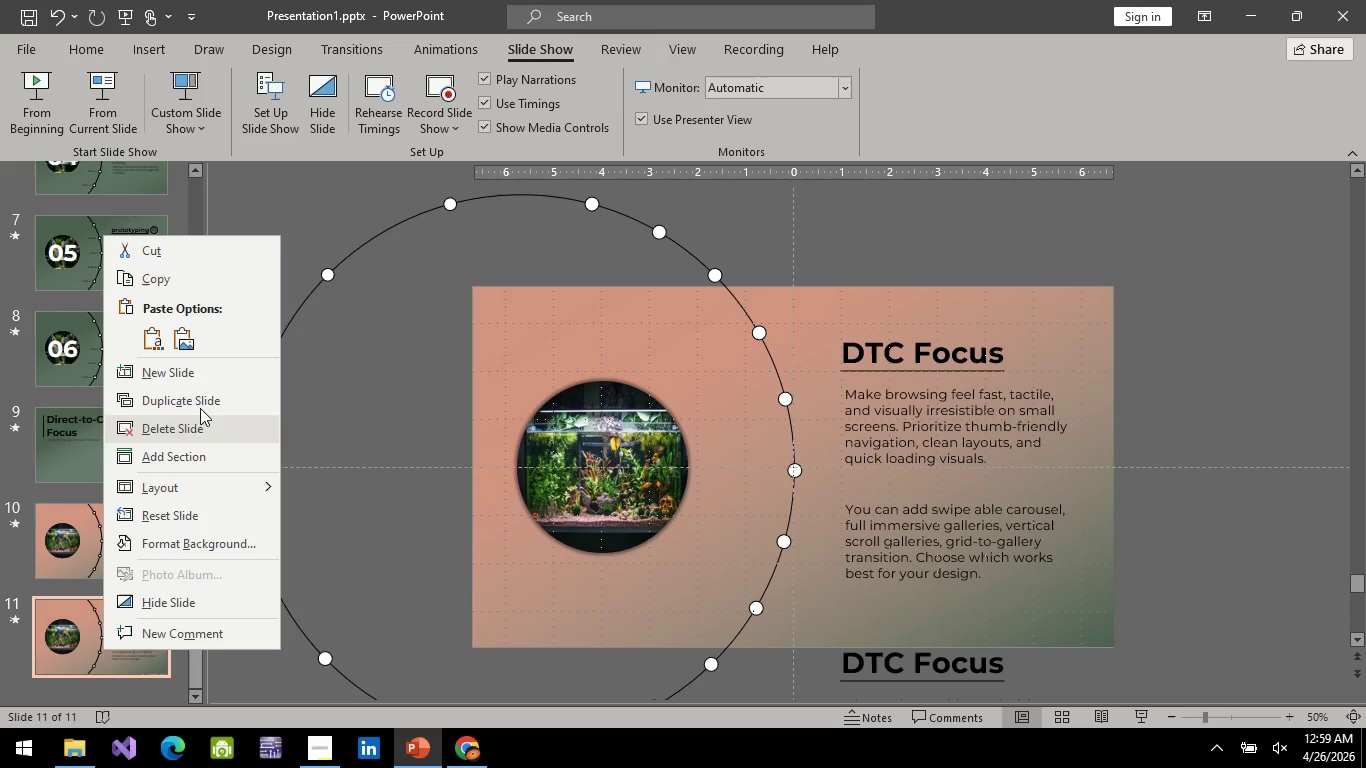 
left_click([201, 398])
 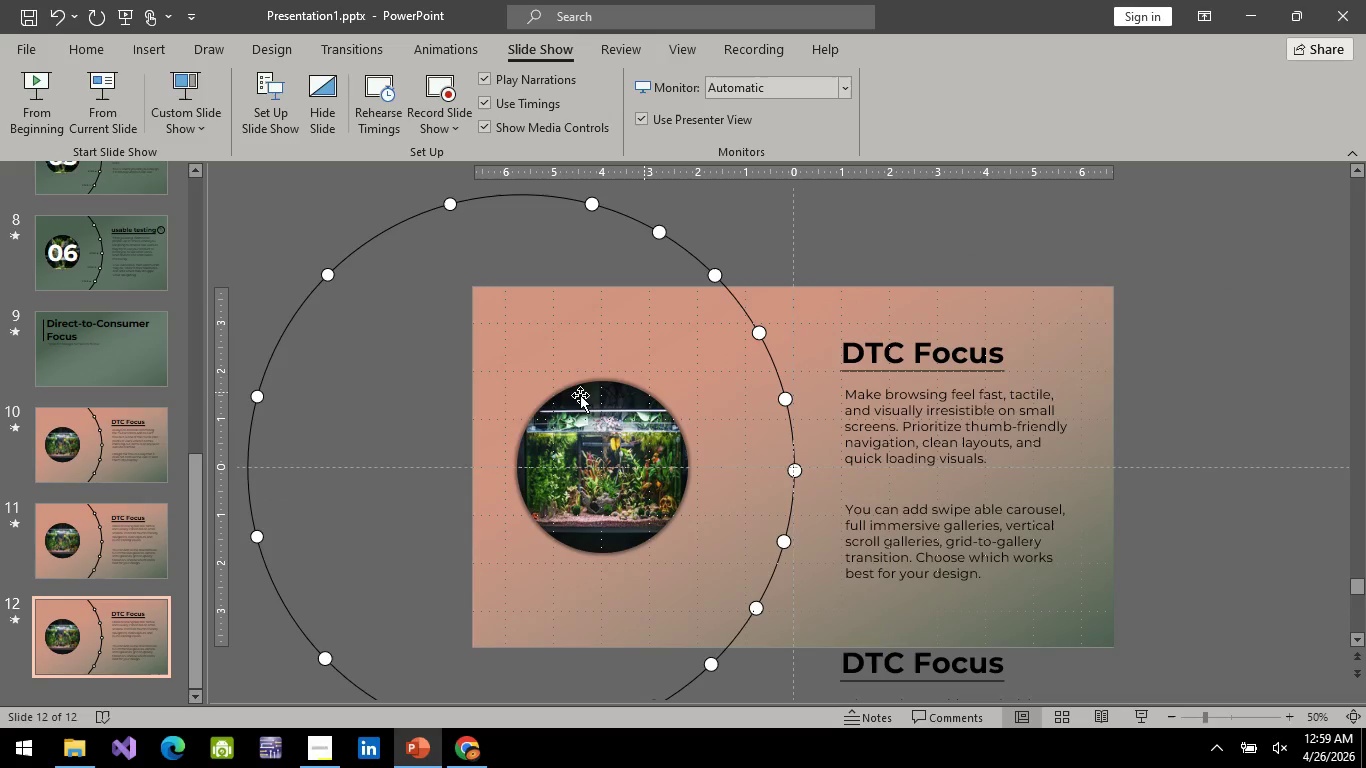 
hold_key(key=ControlLeft, duration=0.53)
scroll: coordinate [391, 392], scroll_direction: down, amount: 2.0
 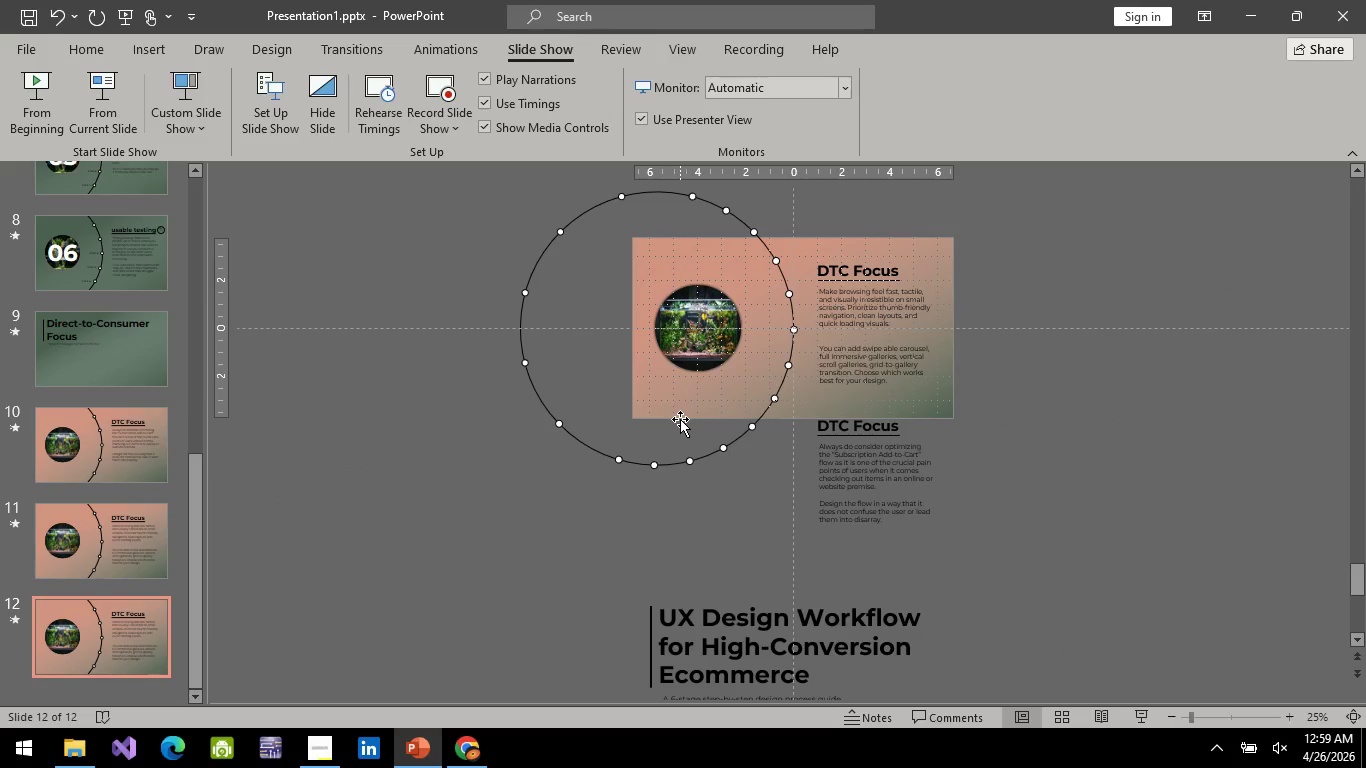 
scroll: coordinate [834, 484], scroll_direction: up, amount: 7.0
 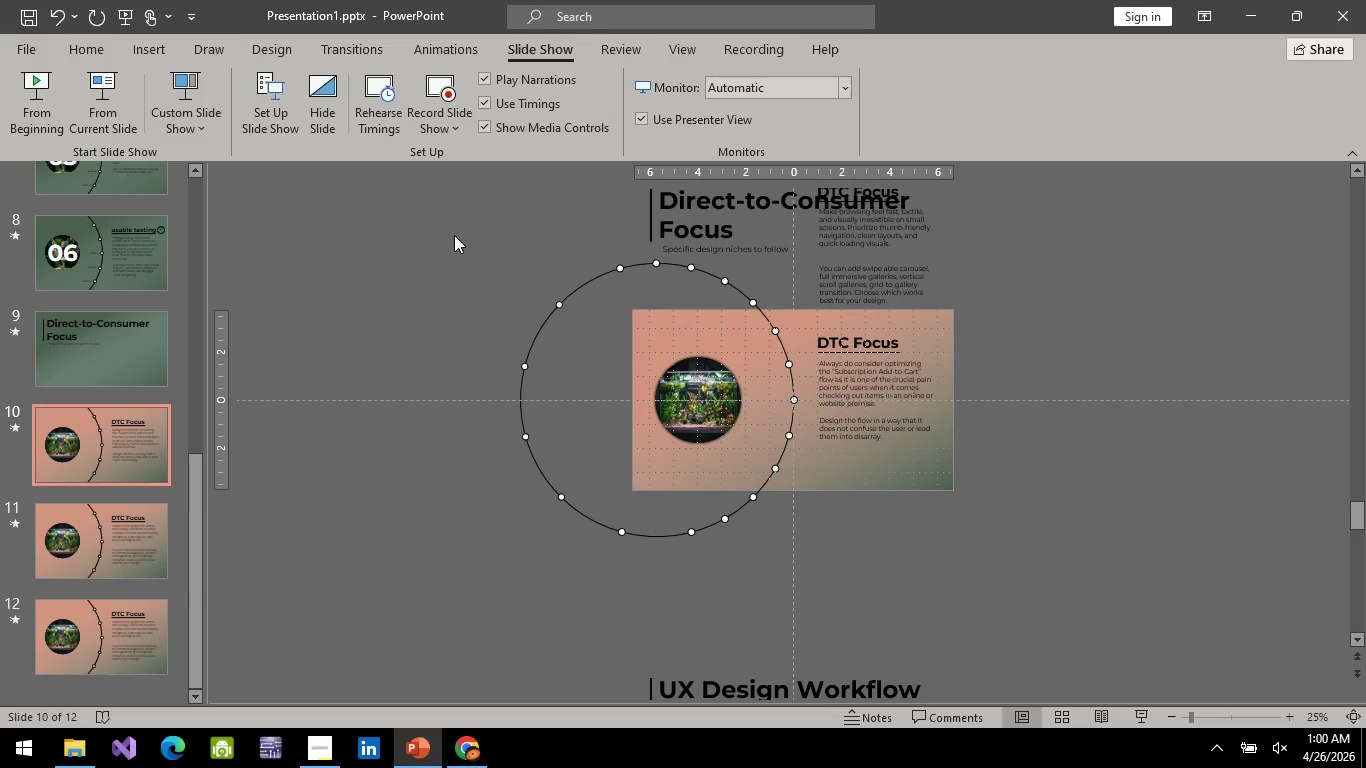 
left_click_drag(start_coordinate=[454, 235], to_coordinate=[816, 580])
 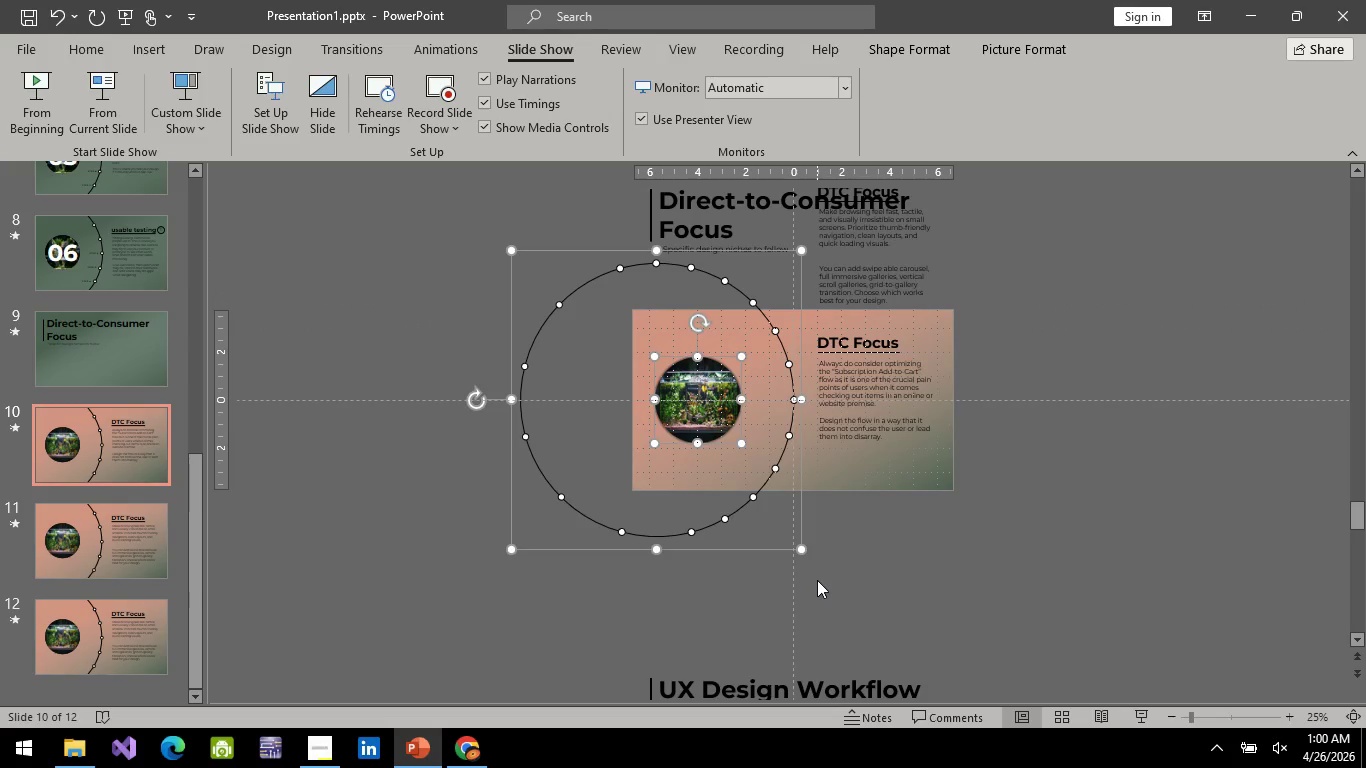 
hold_key(key=ArrowLeft, duration=1.25)
 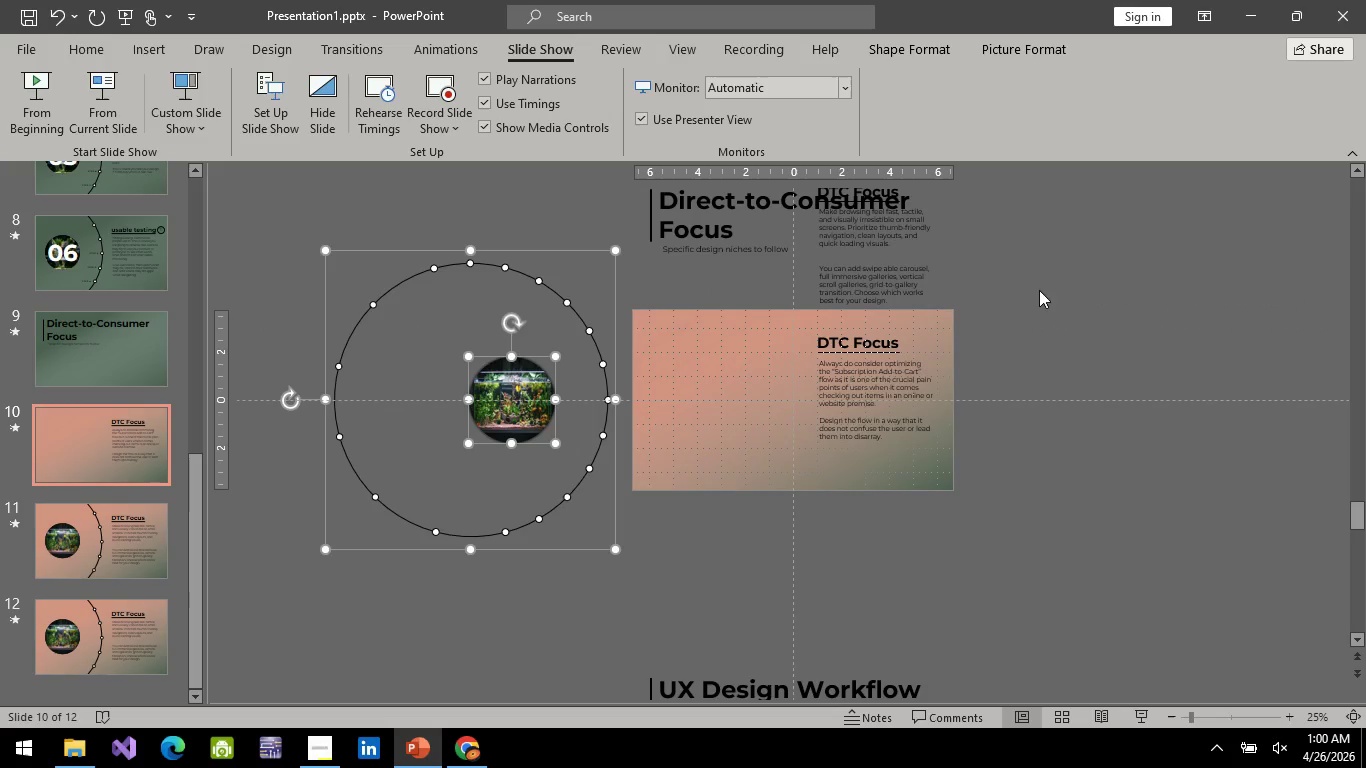 
left_click_drag(start_coordinate=[1073, 302], to_coordinate=[760, 593])
 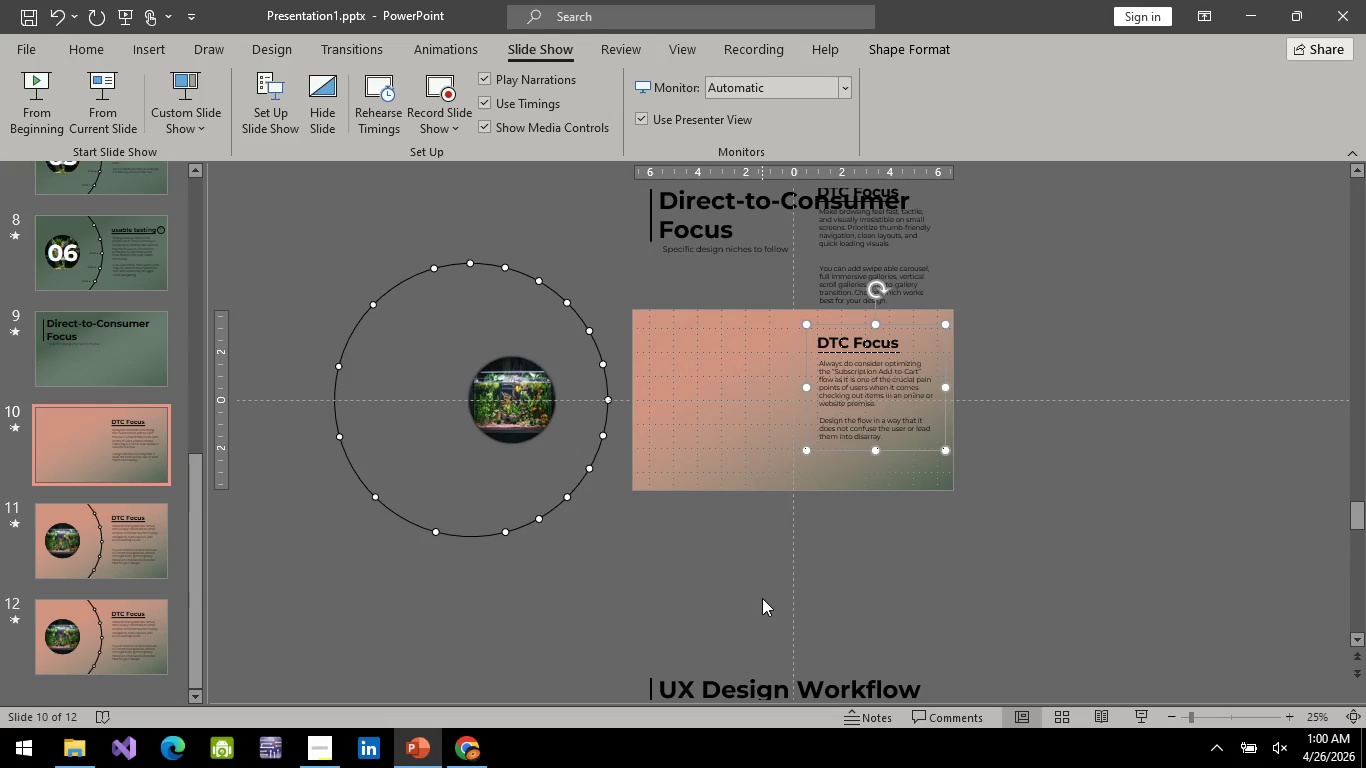 
key(Control+Z)
 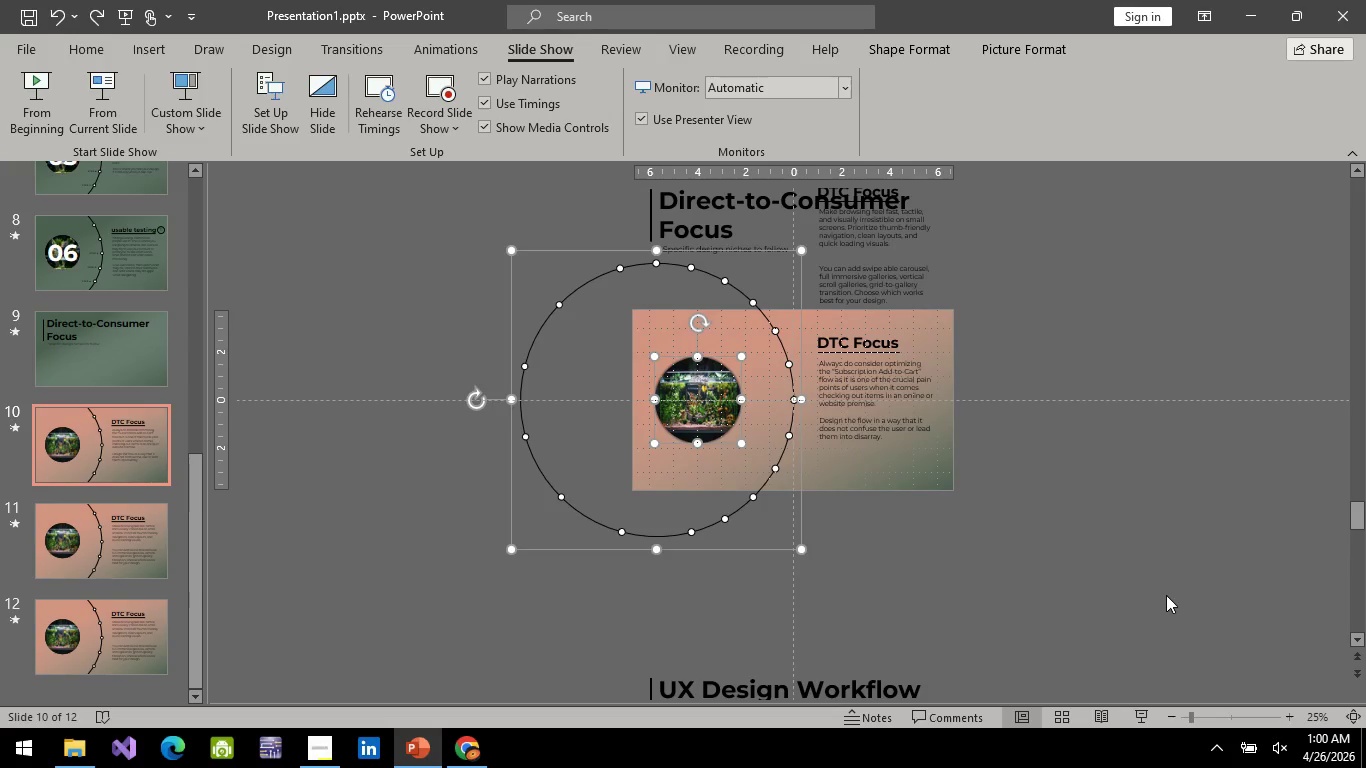 
left_click([1162, 598])
 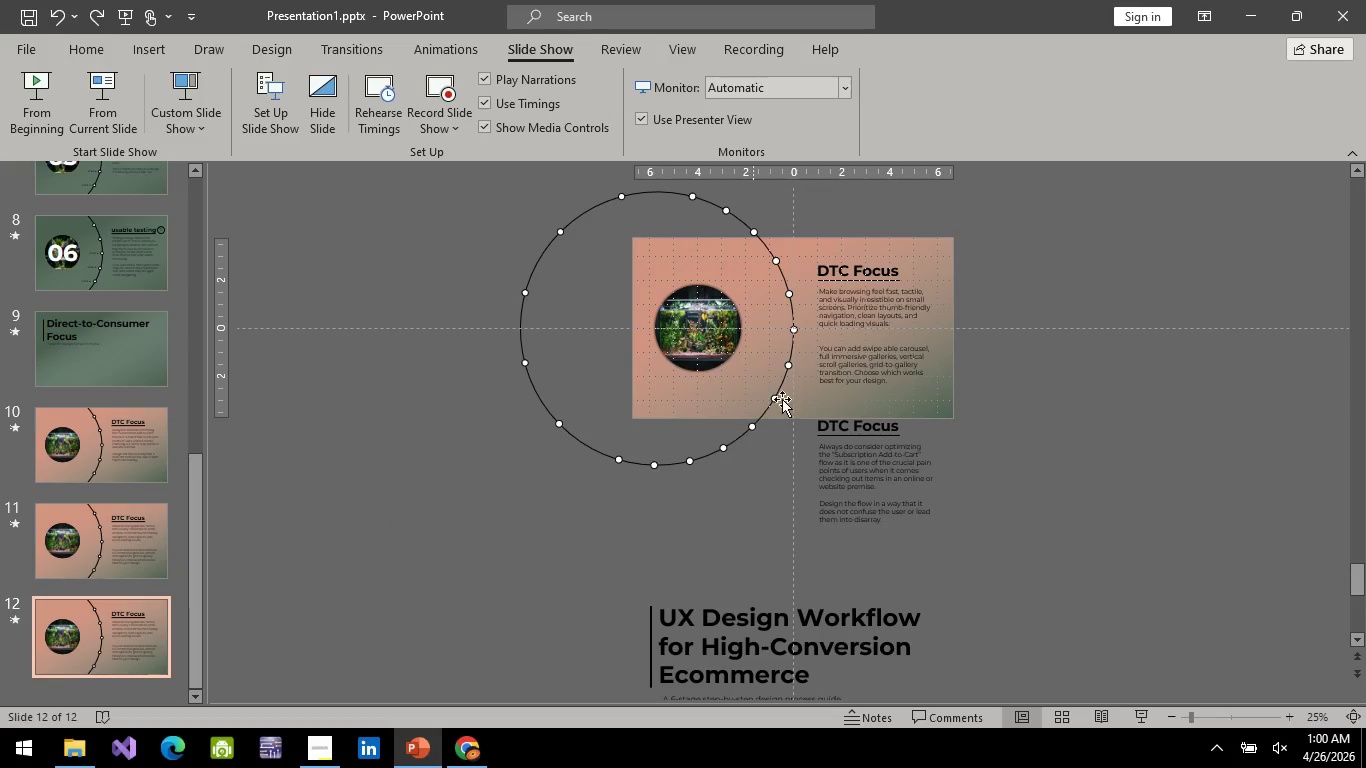 
scroll: coordinate [668, 447], scroll_direction: up, amount: 4.0
 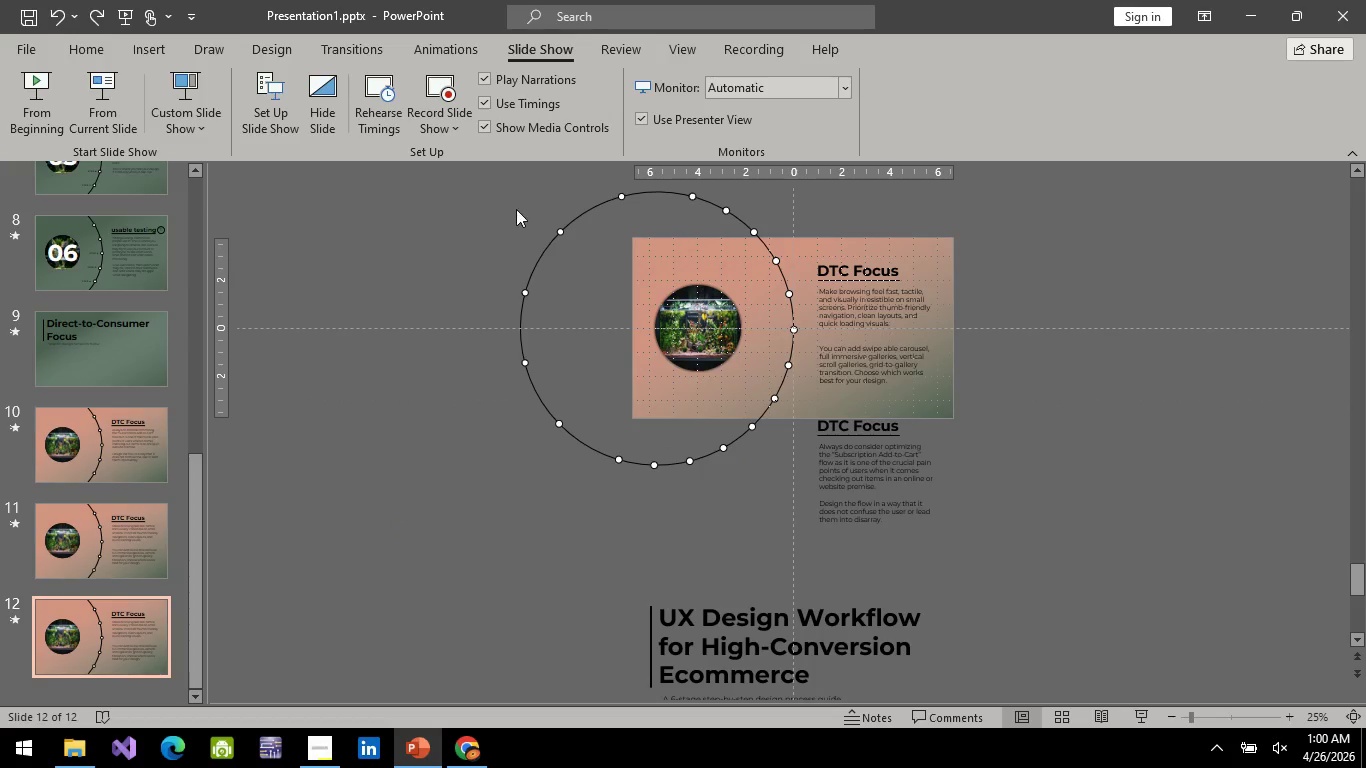 
left_click_drag(start_coordinate=[508, 188], to_coordinate=[808, 537])
 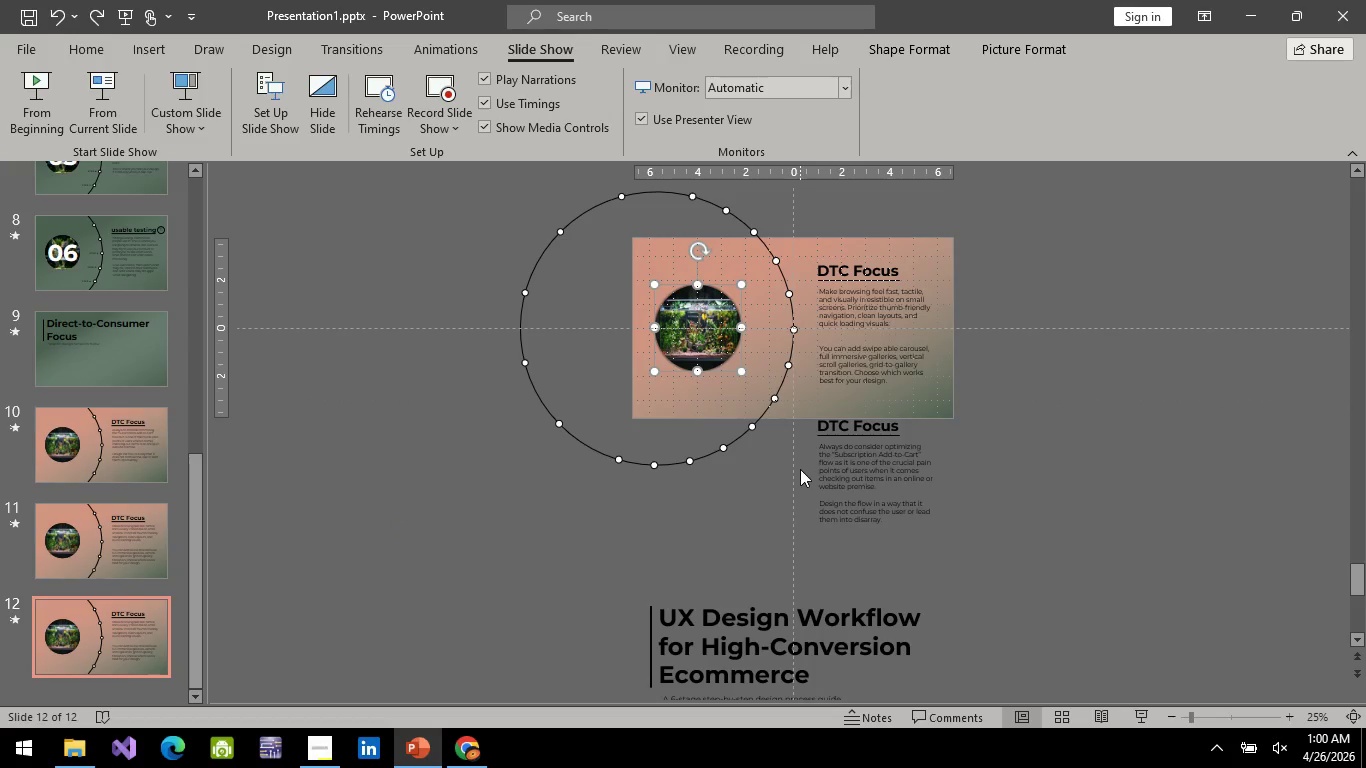 
hold_key(key=ControlLeft, duration=0.47)
scroll: coordinate [799, 466], scroll_direction: down, amount: 1.0
 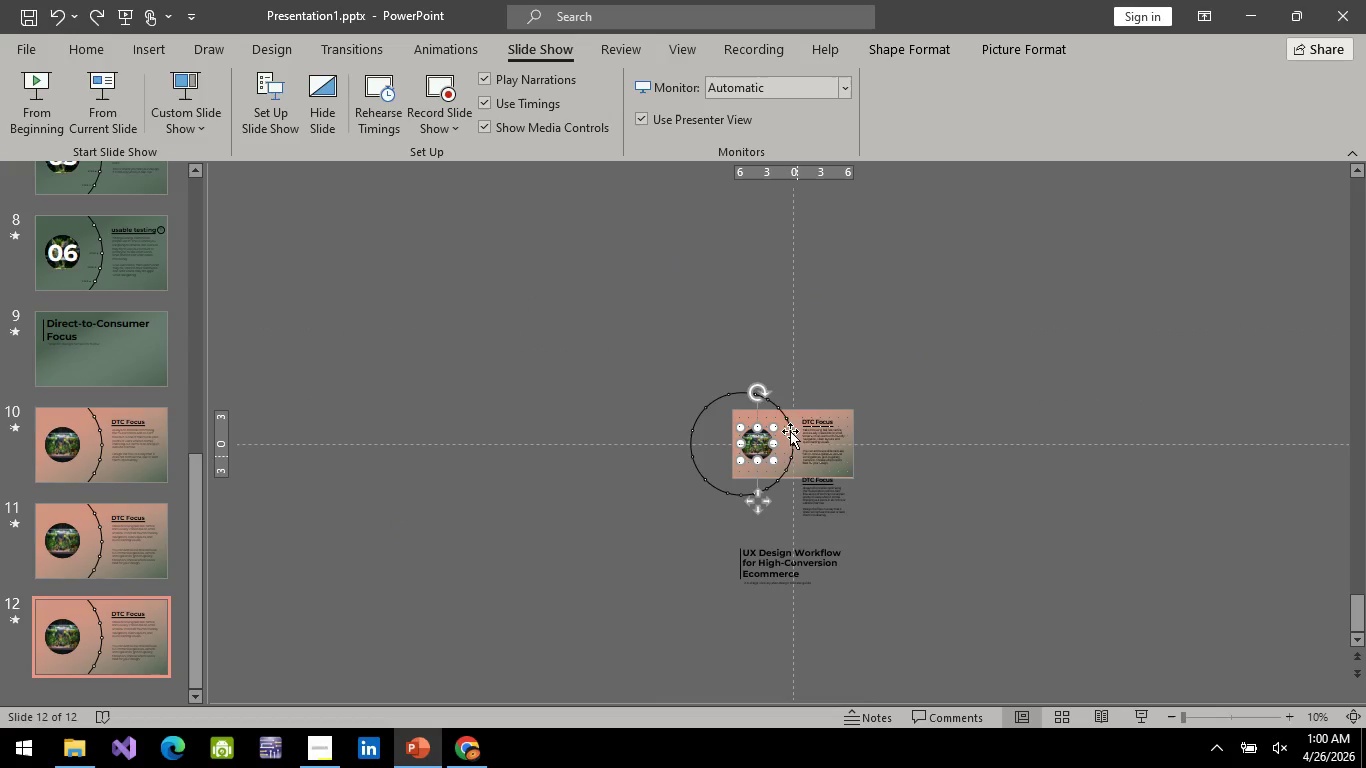 
left_click_drag(start_coordinate=[640, 354], to_coordinate=[806, 516])
 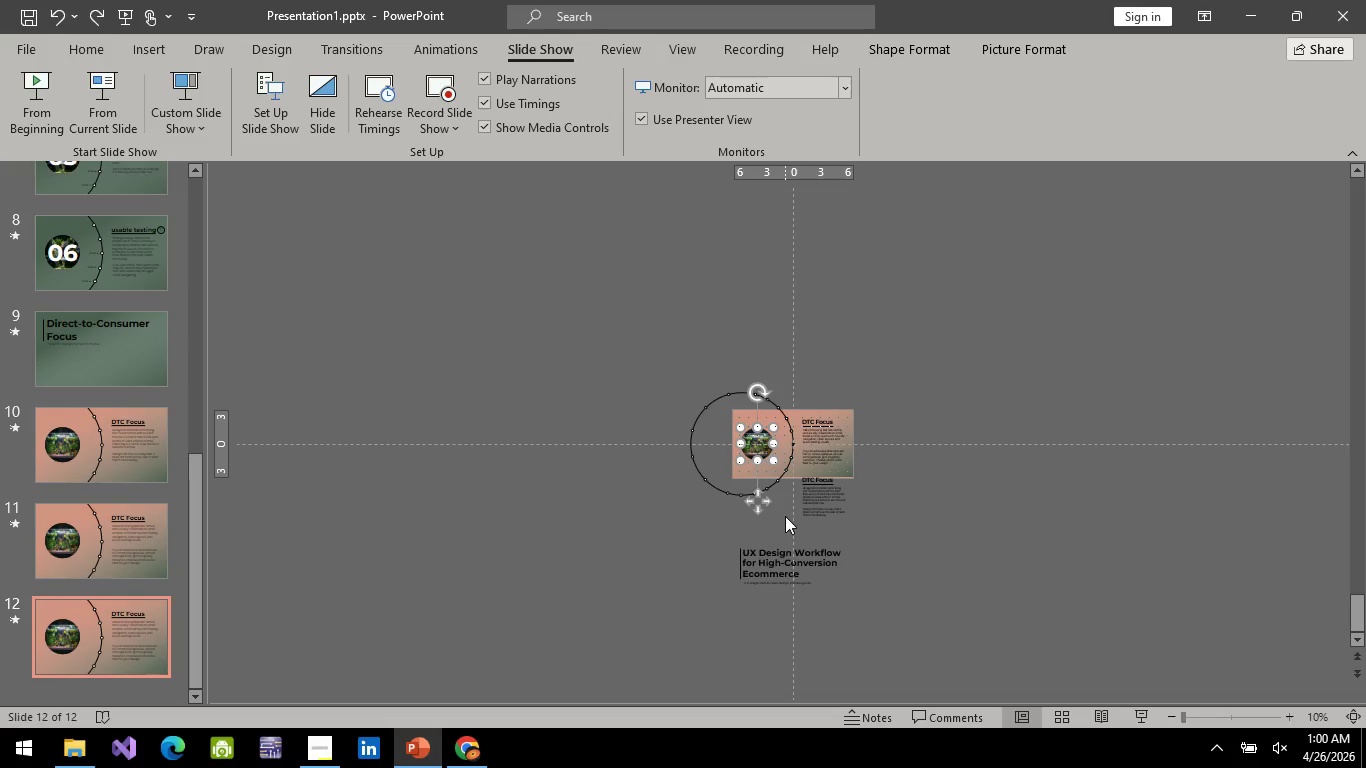 
left_click([785, 518])
 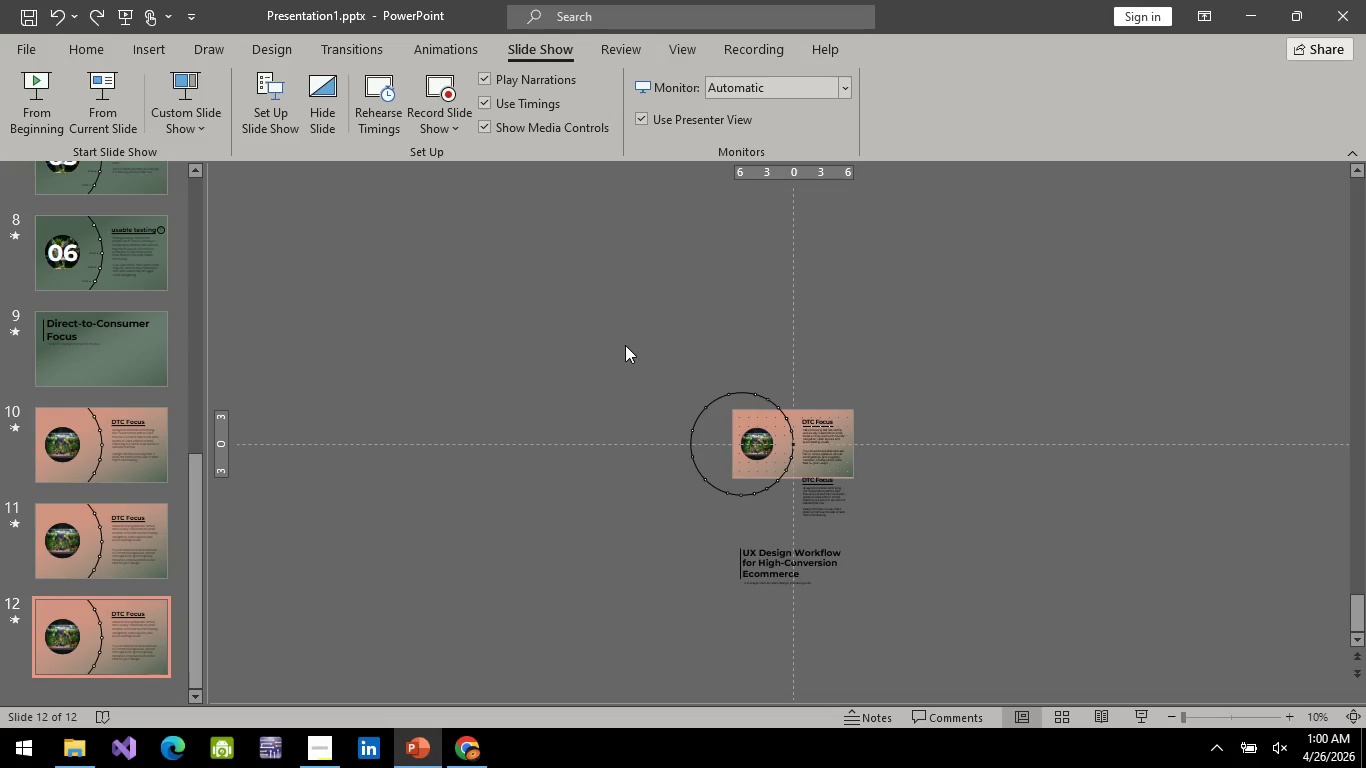 
left_click_drag(start_coordinate=[625, 345], to_coordinate=[826, 545])
 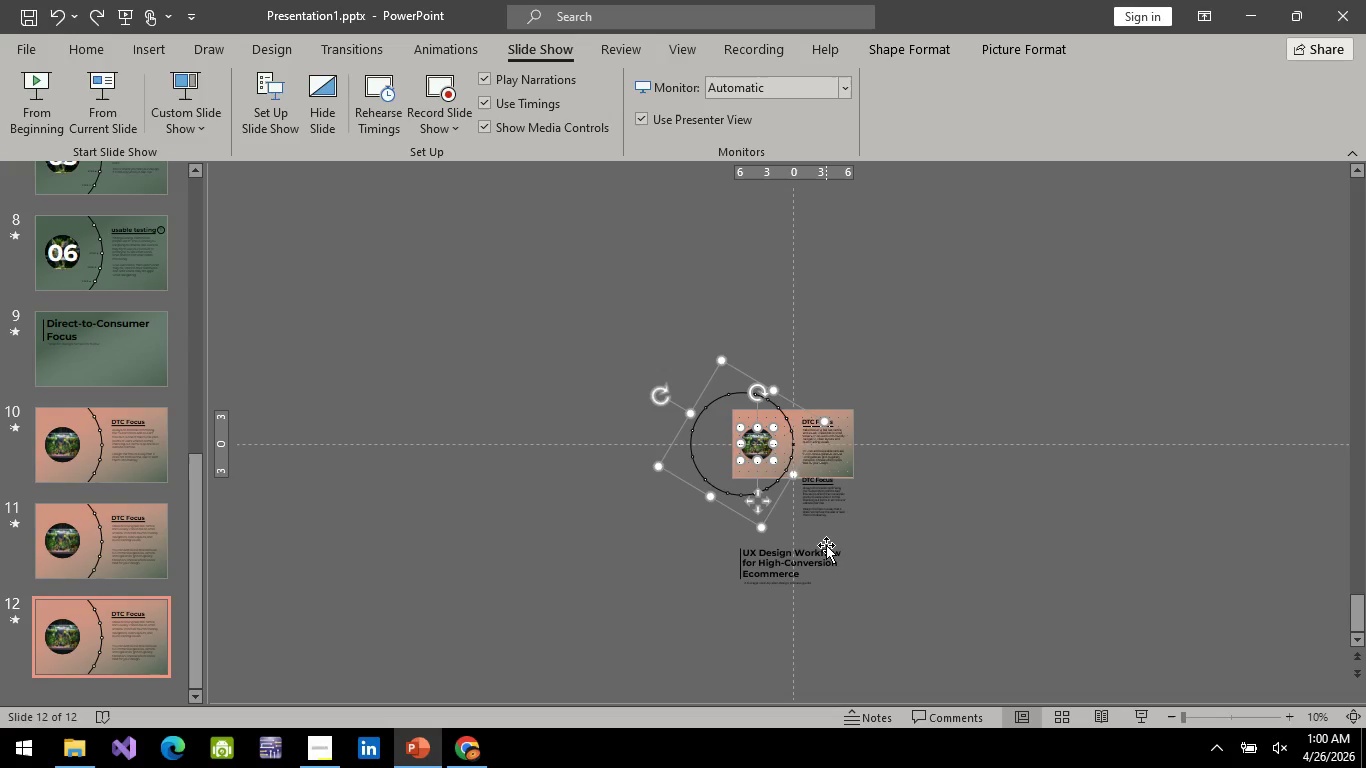 
hold_key(key=ArrowLeft, duration=0.8)
 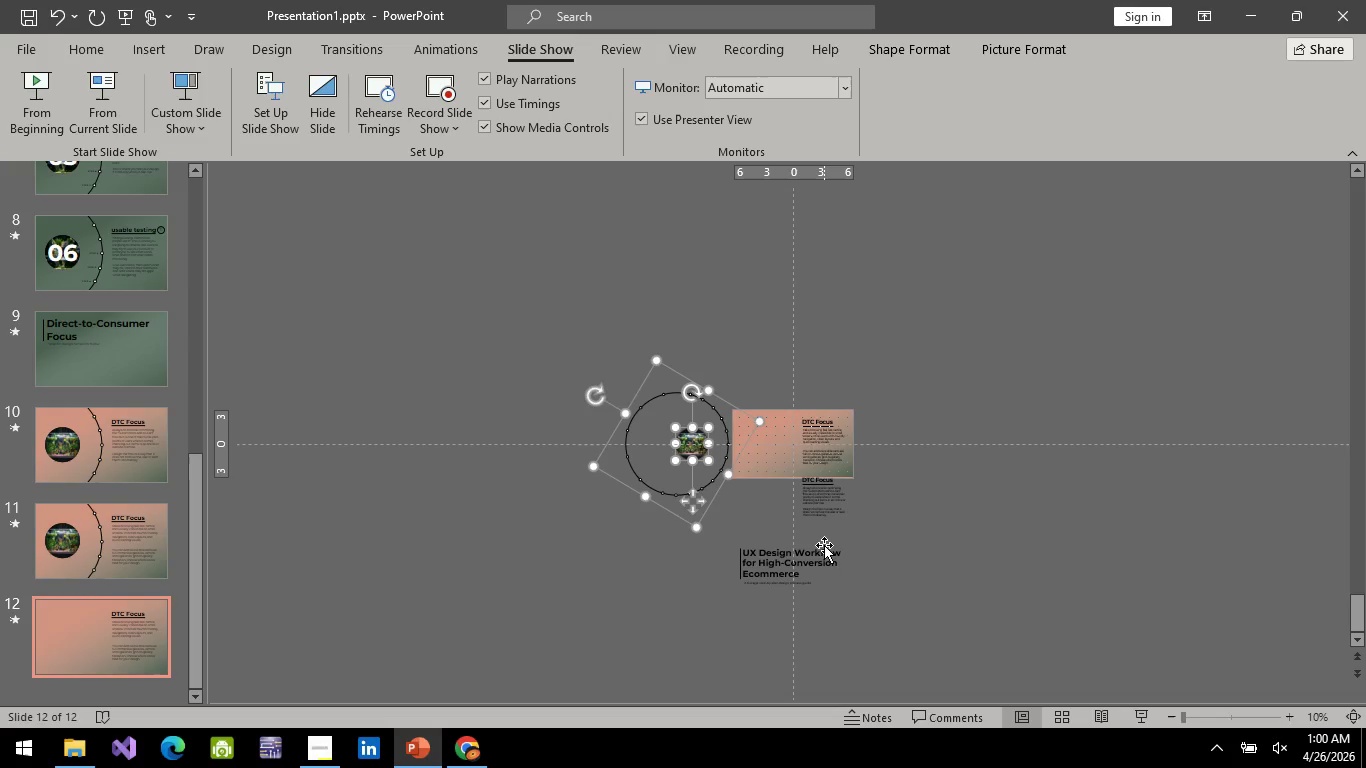 
key(ArrowLeft)
 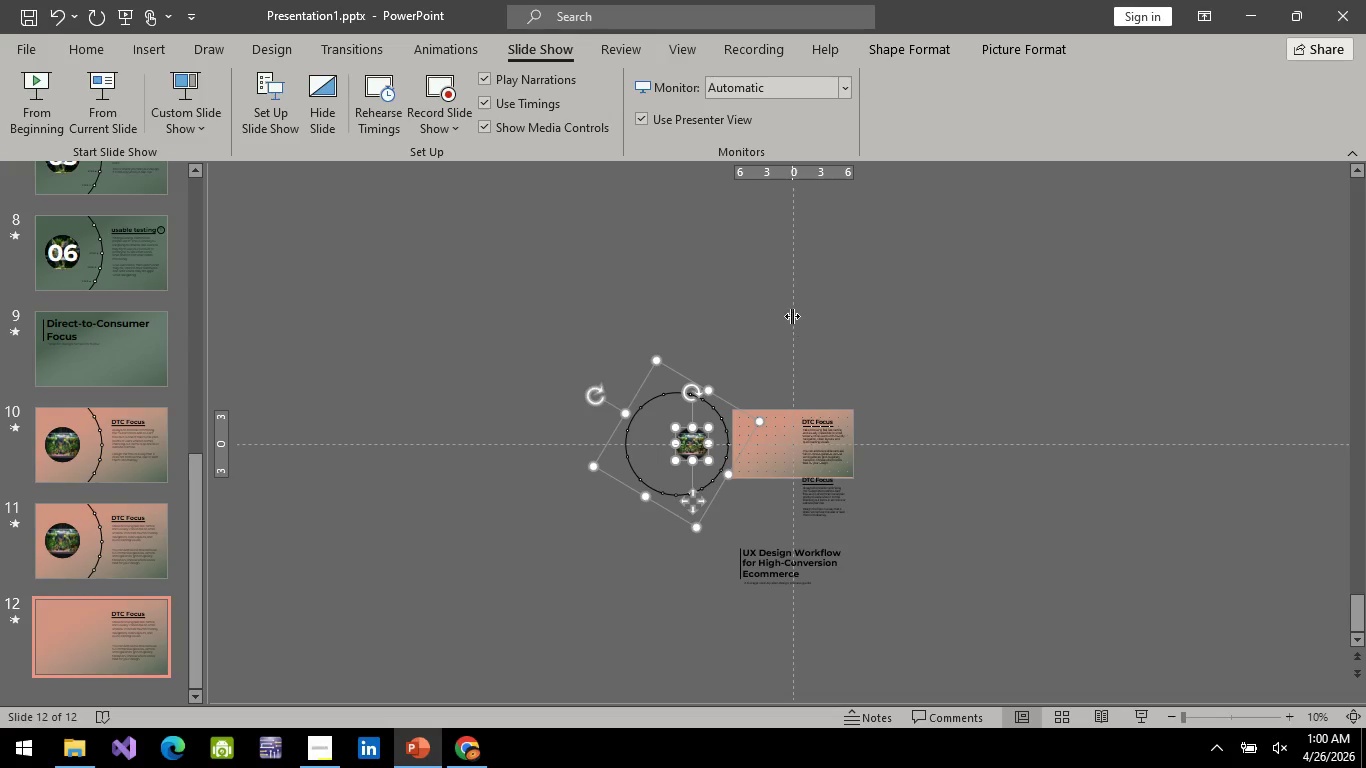 
left_click([792, 316])
 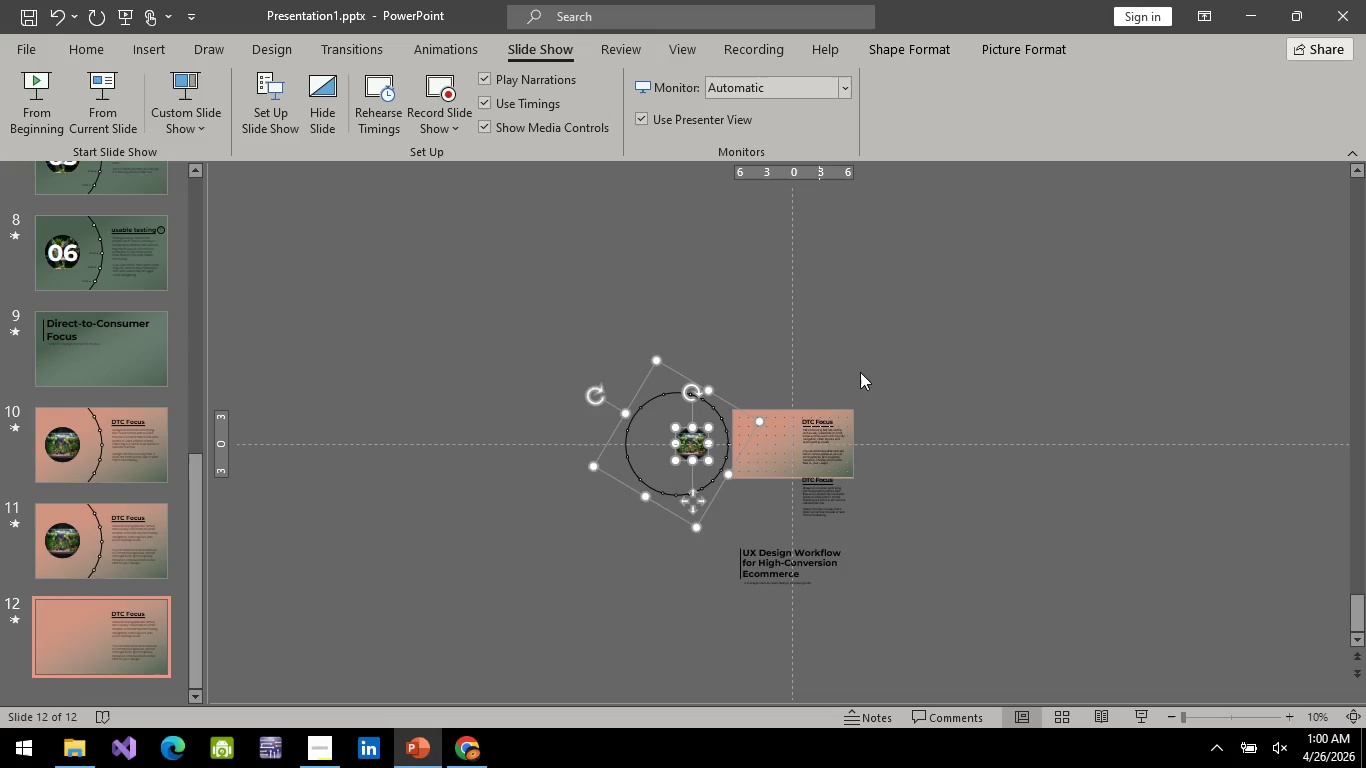 
left_click([910, 372])
 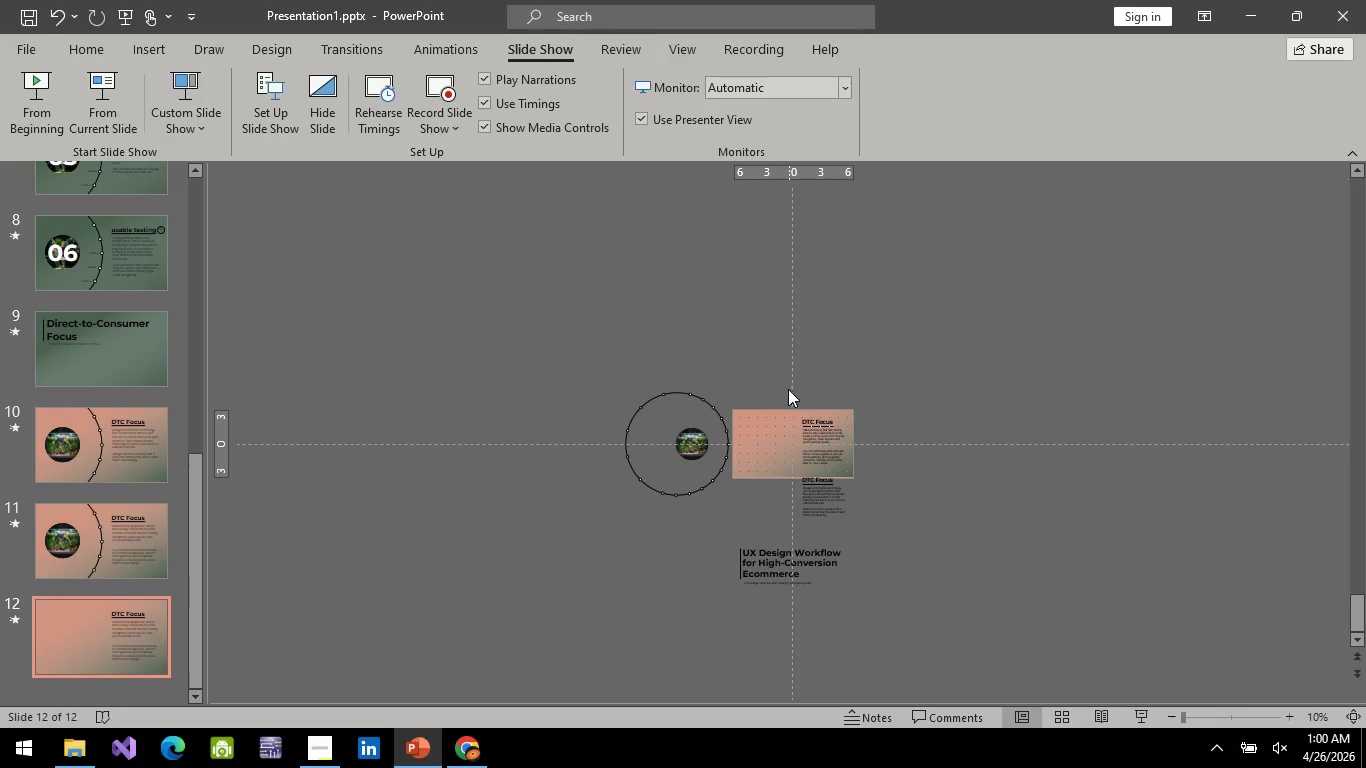 
left_click_drag(start_coordinate=[781, 394], to_coordinate=[902, 489])
 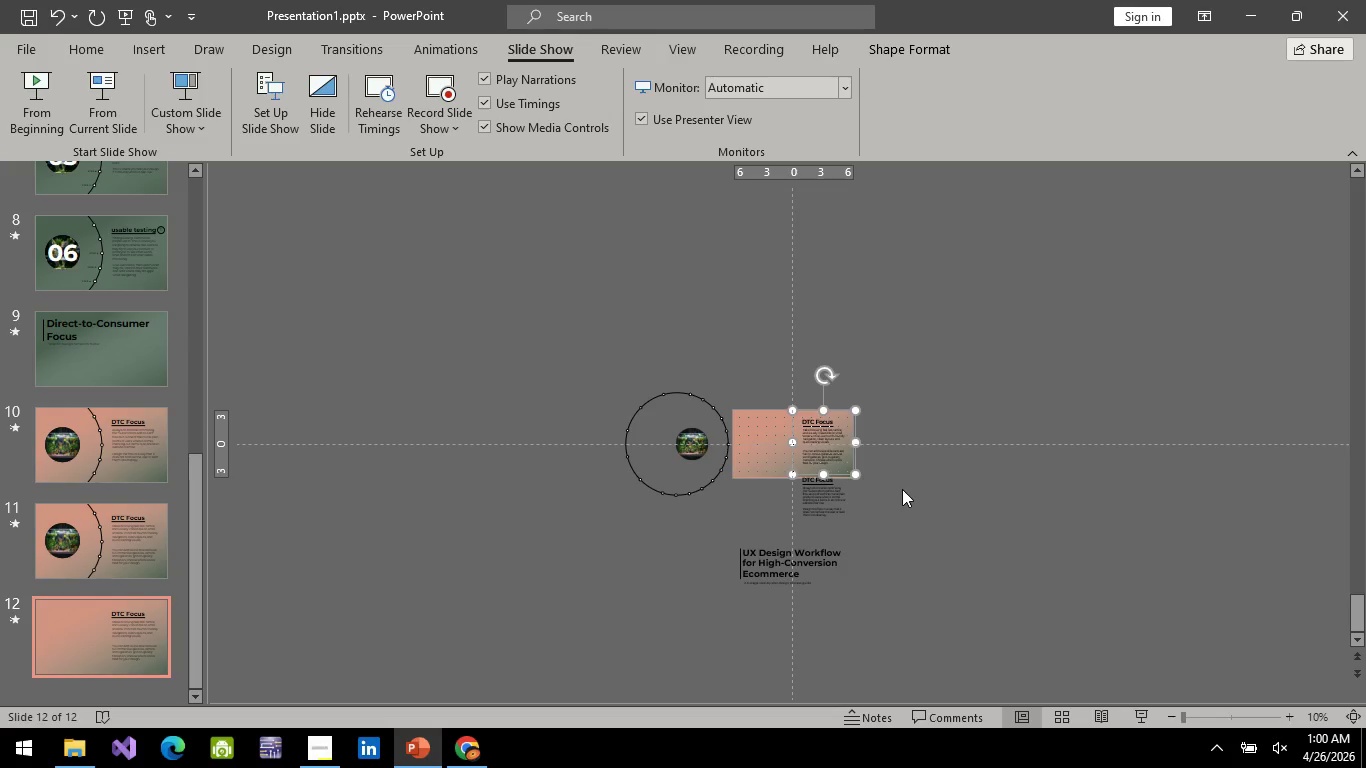 
hold_key(key=ArrowDown, duration=0.81)
 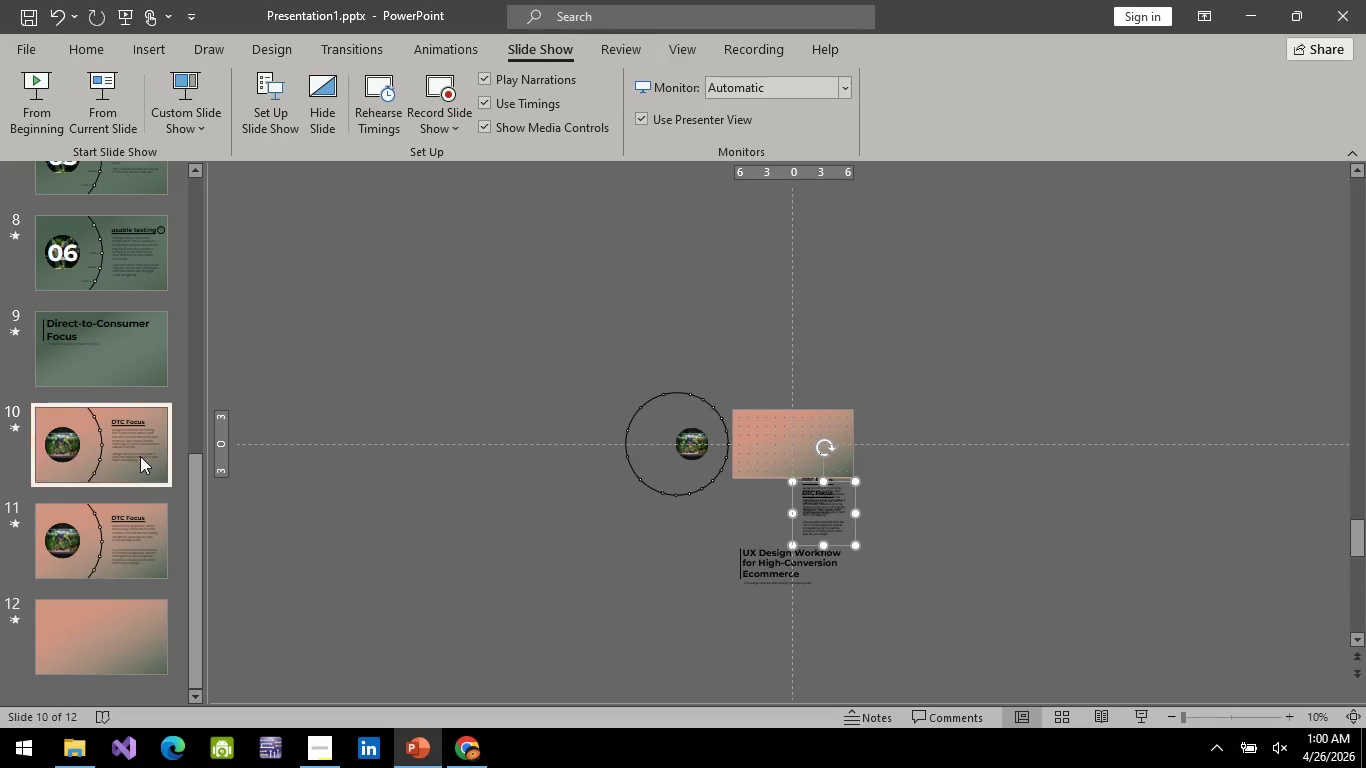 
left_click([111, 368])
 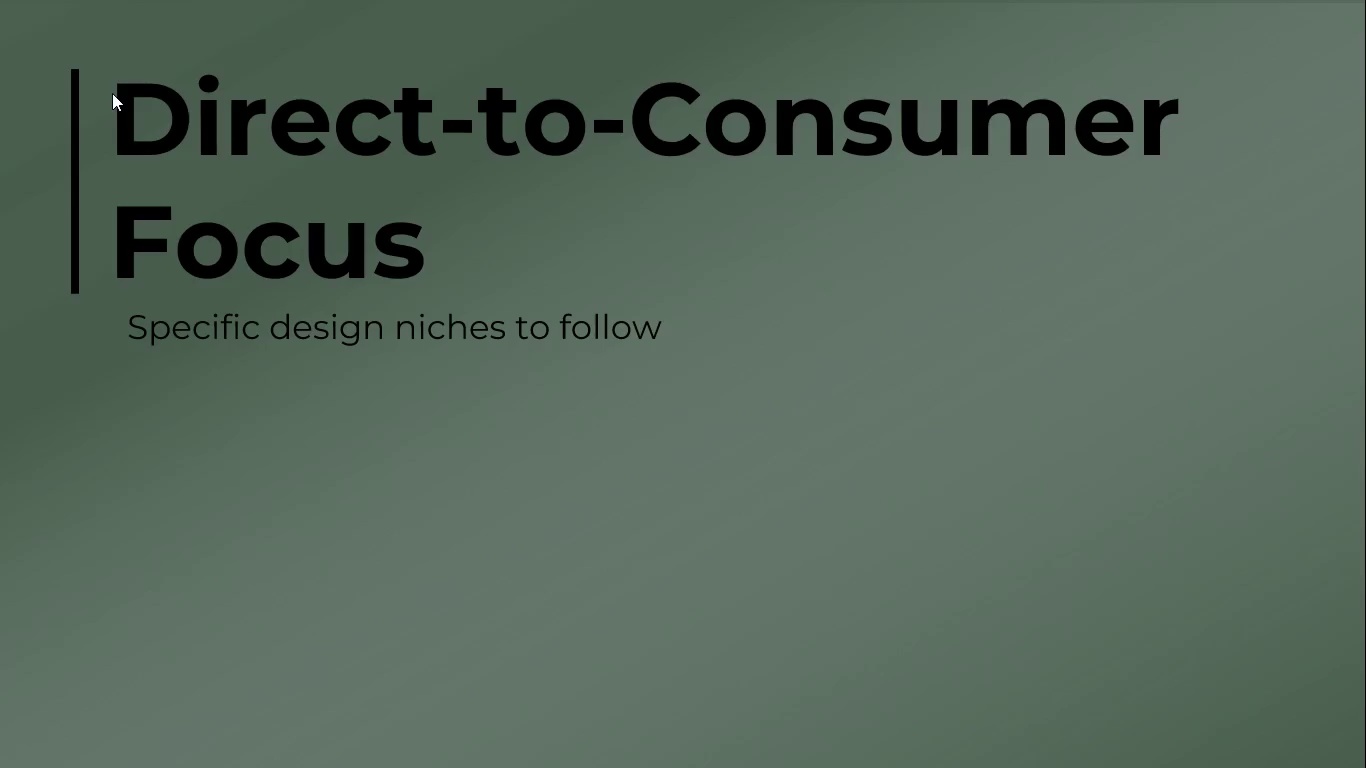 
key(Space)
 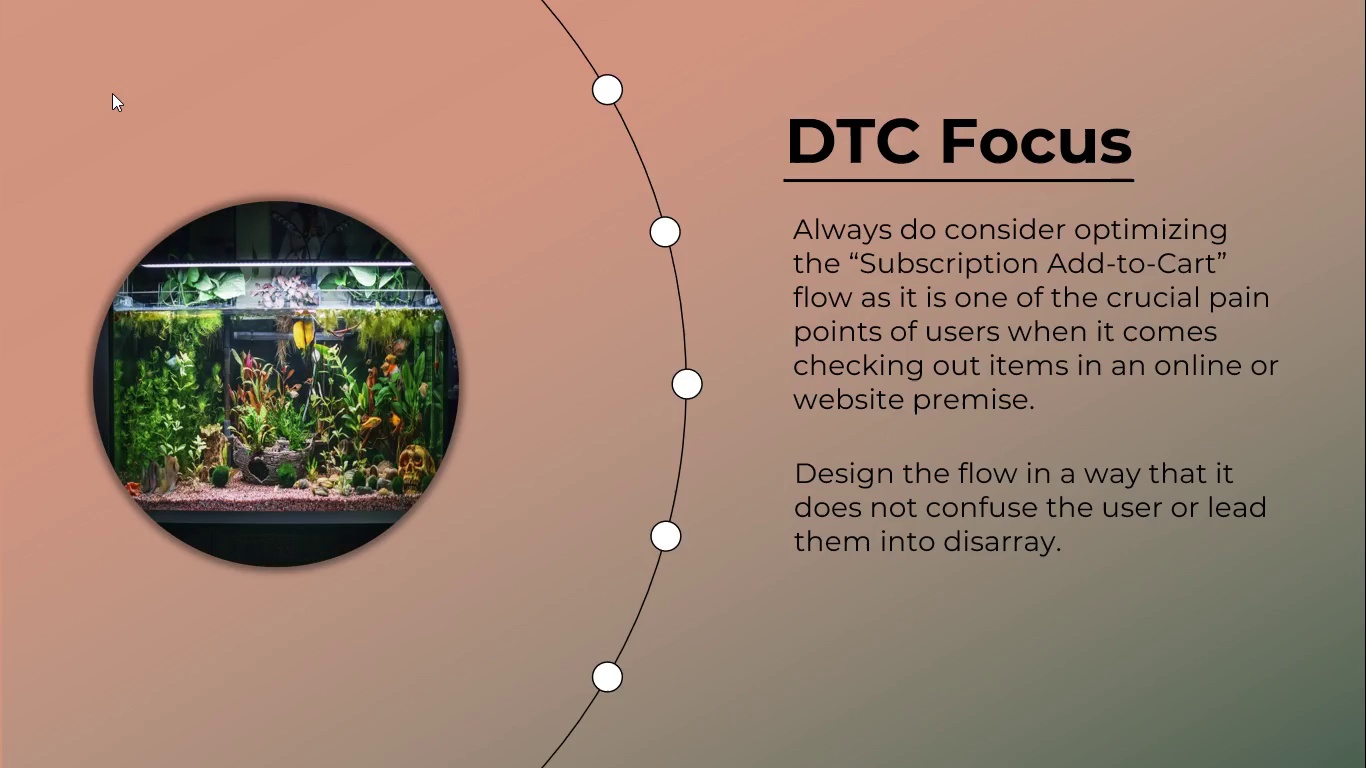 
key(Space)
 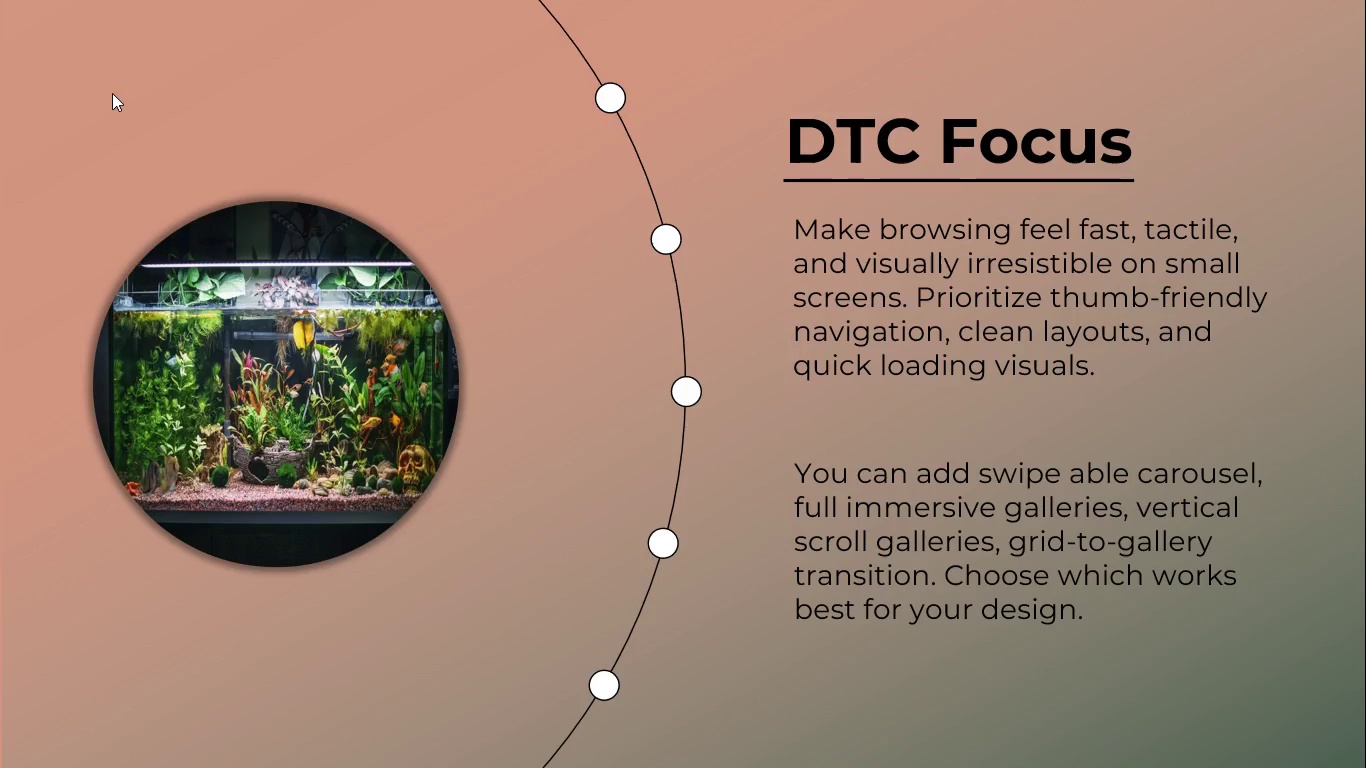 
key(Space)
 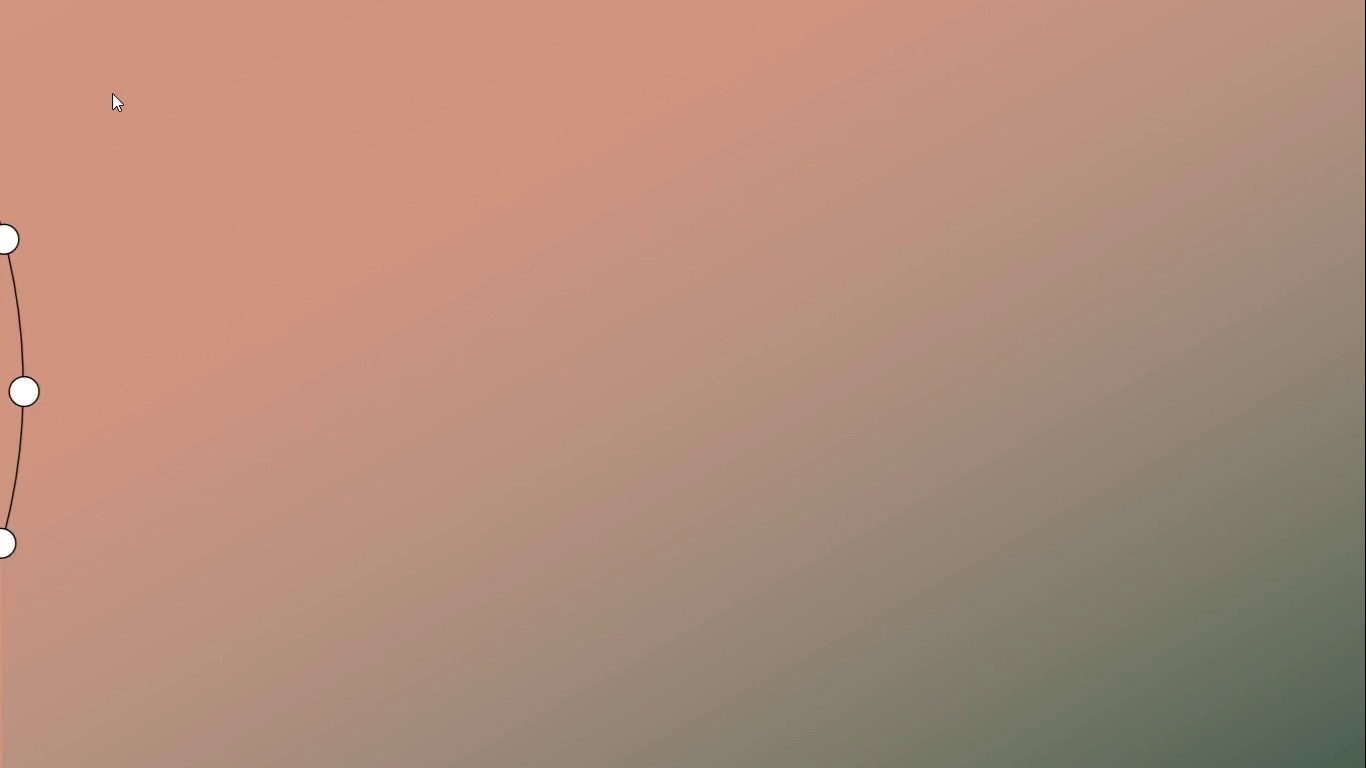 
key(Escape)
 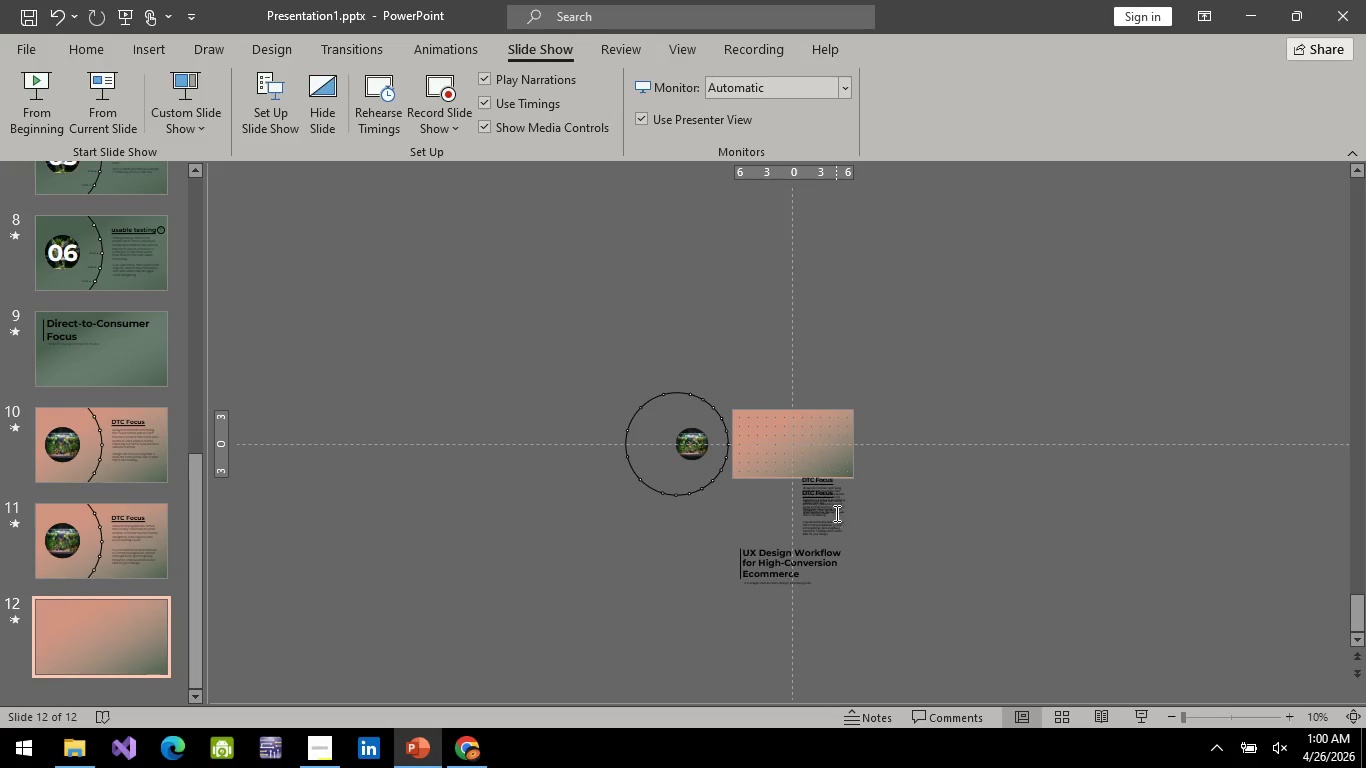 
left_click([799, 576])
 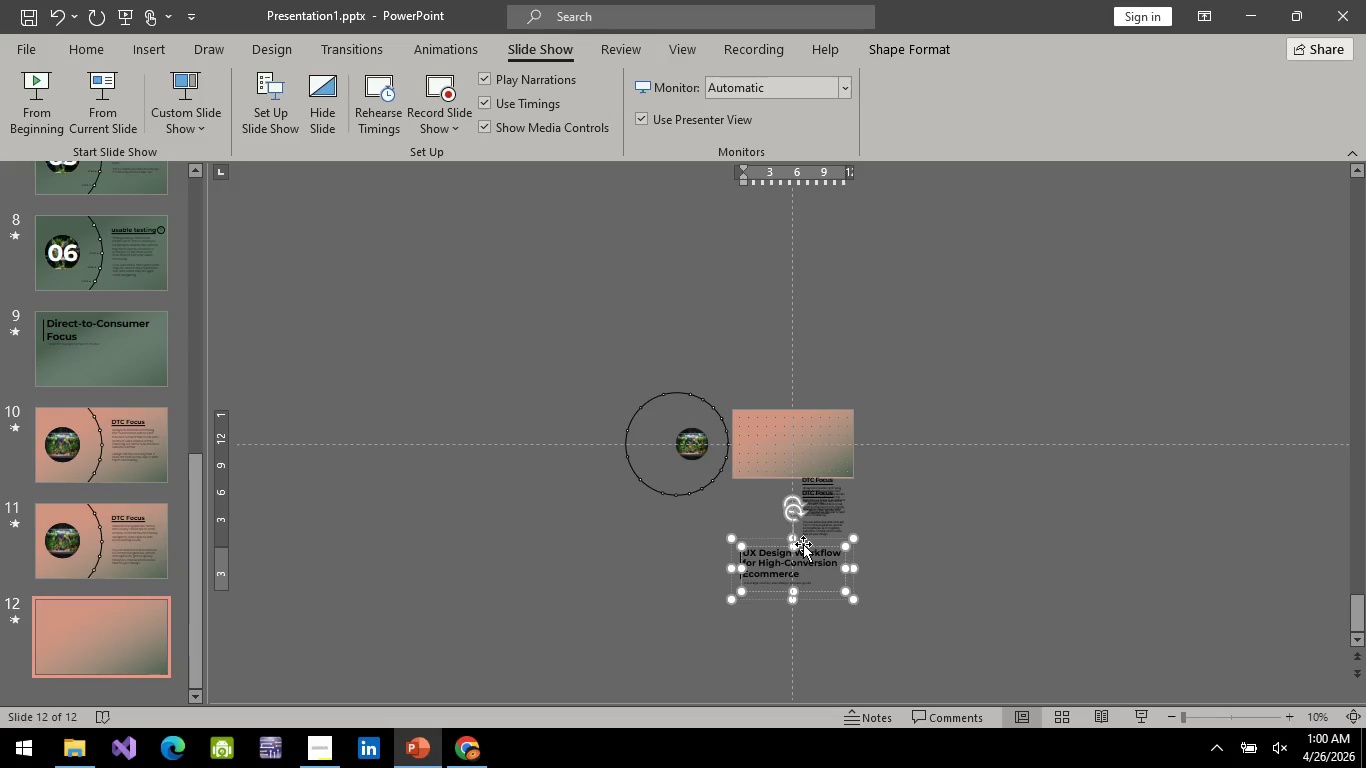 
left_click([803, 544])
 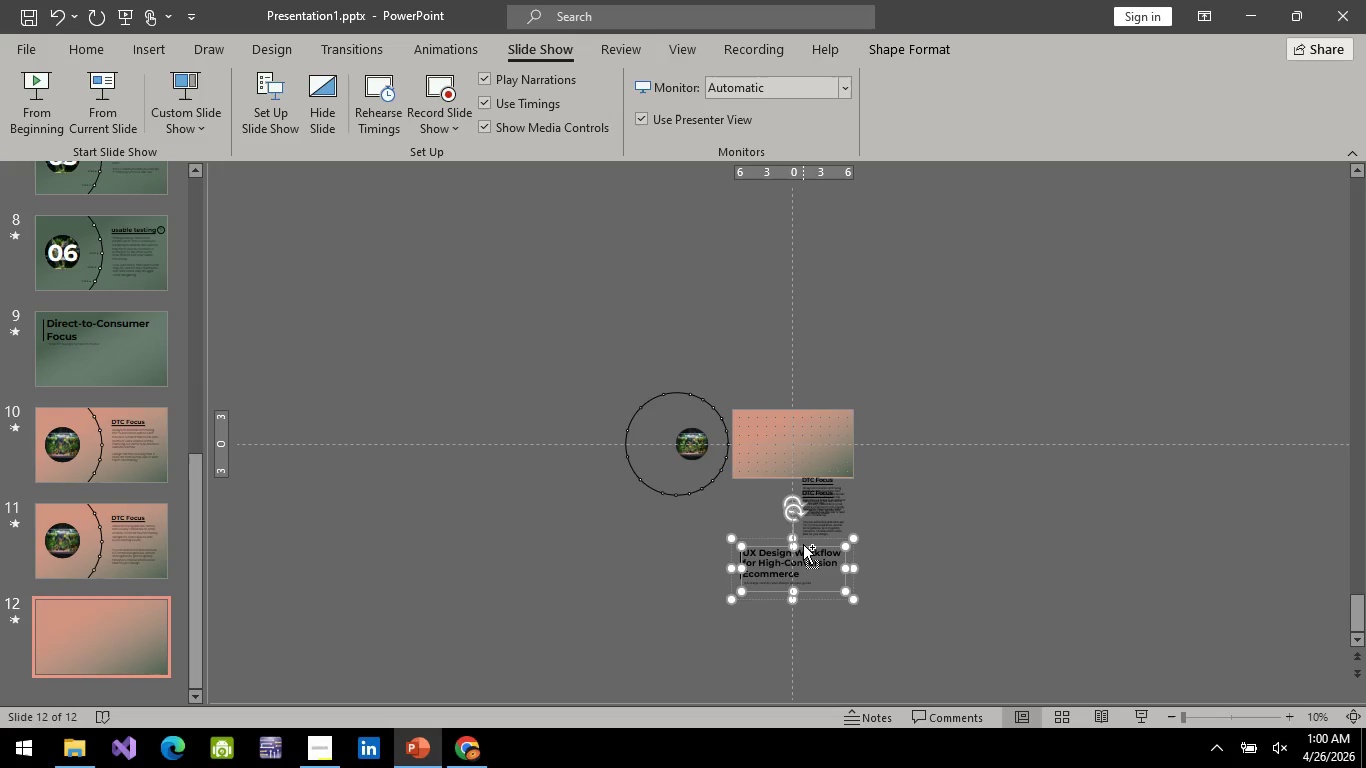 
key(Control+C)
 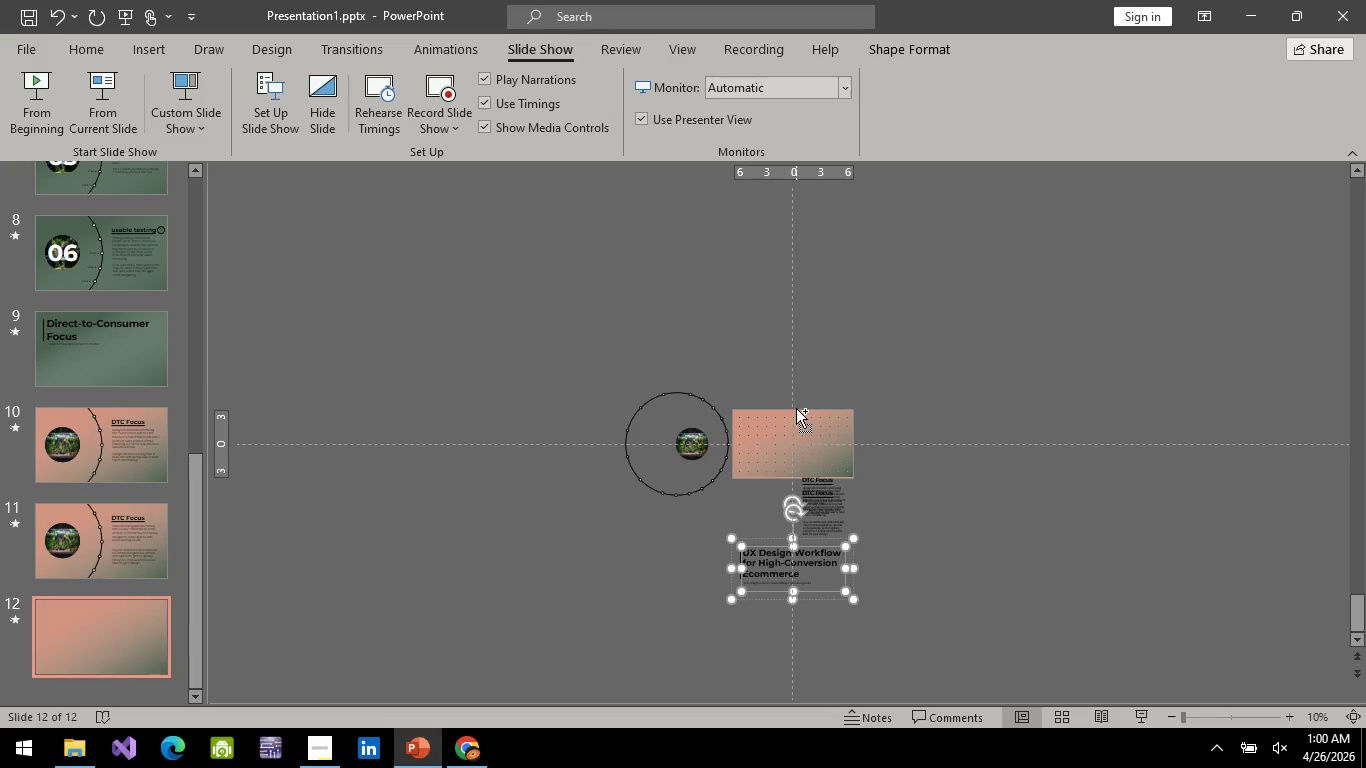 
key(Control+V)
 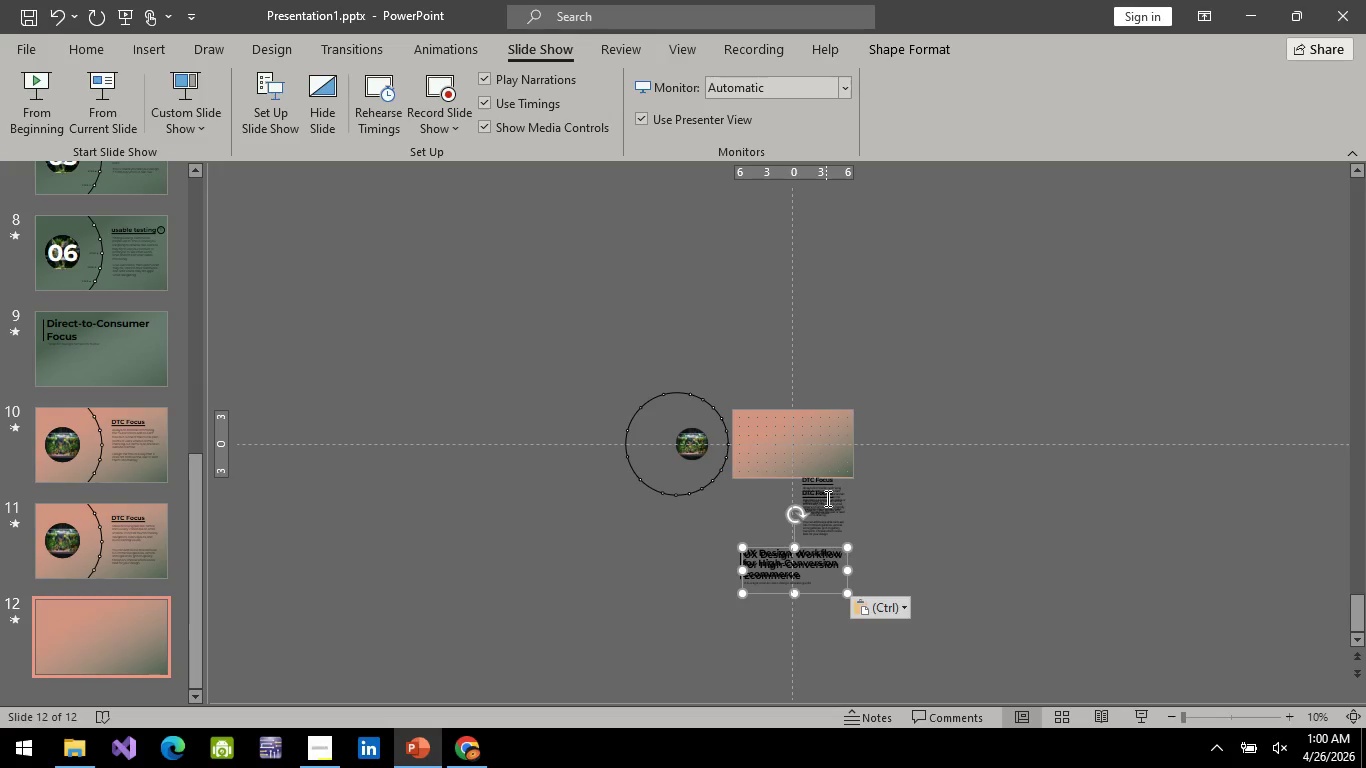 
hold_key(key=ArrowUp, duration=1.08)
 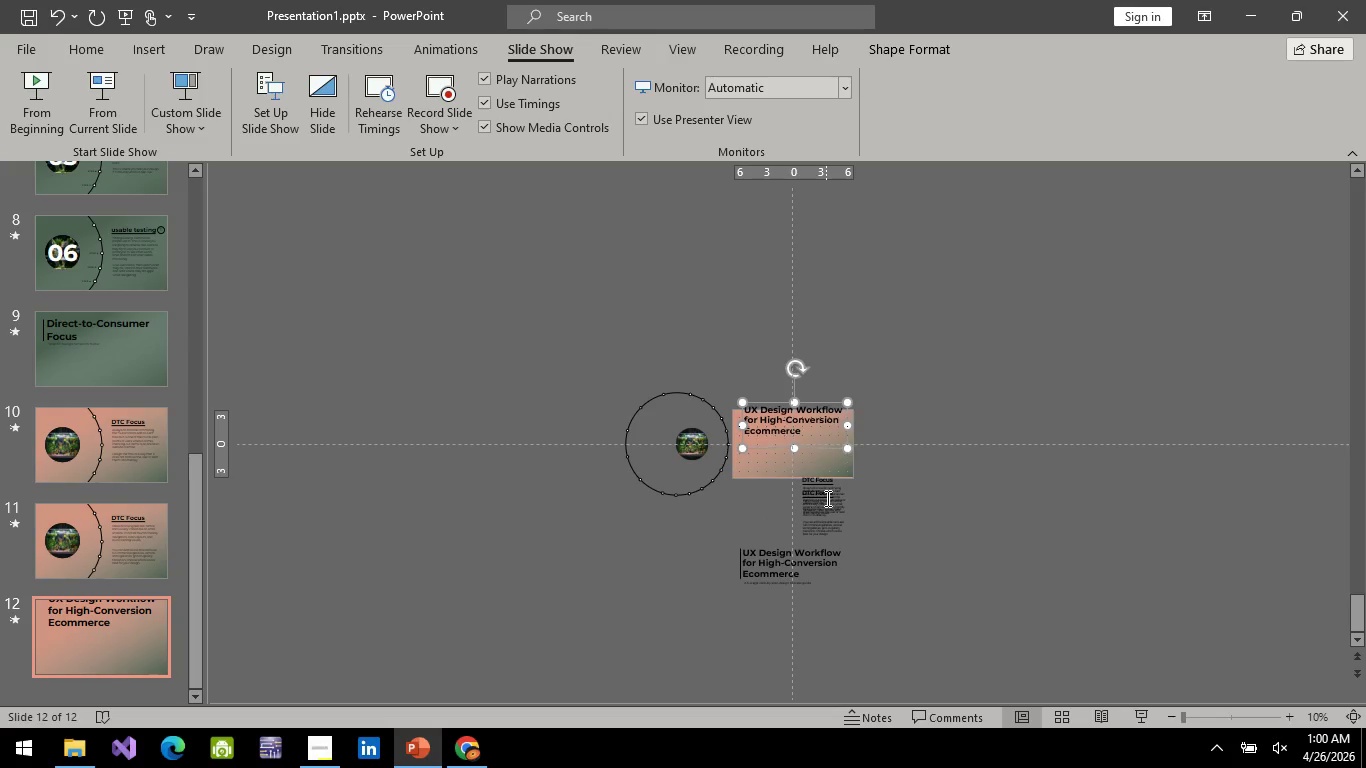 
hold_key(key=ArrowDown, duration=0.7)
 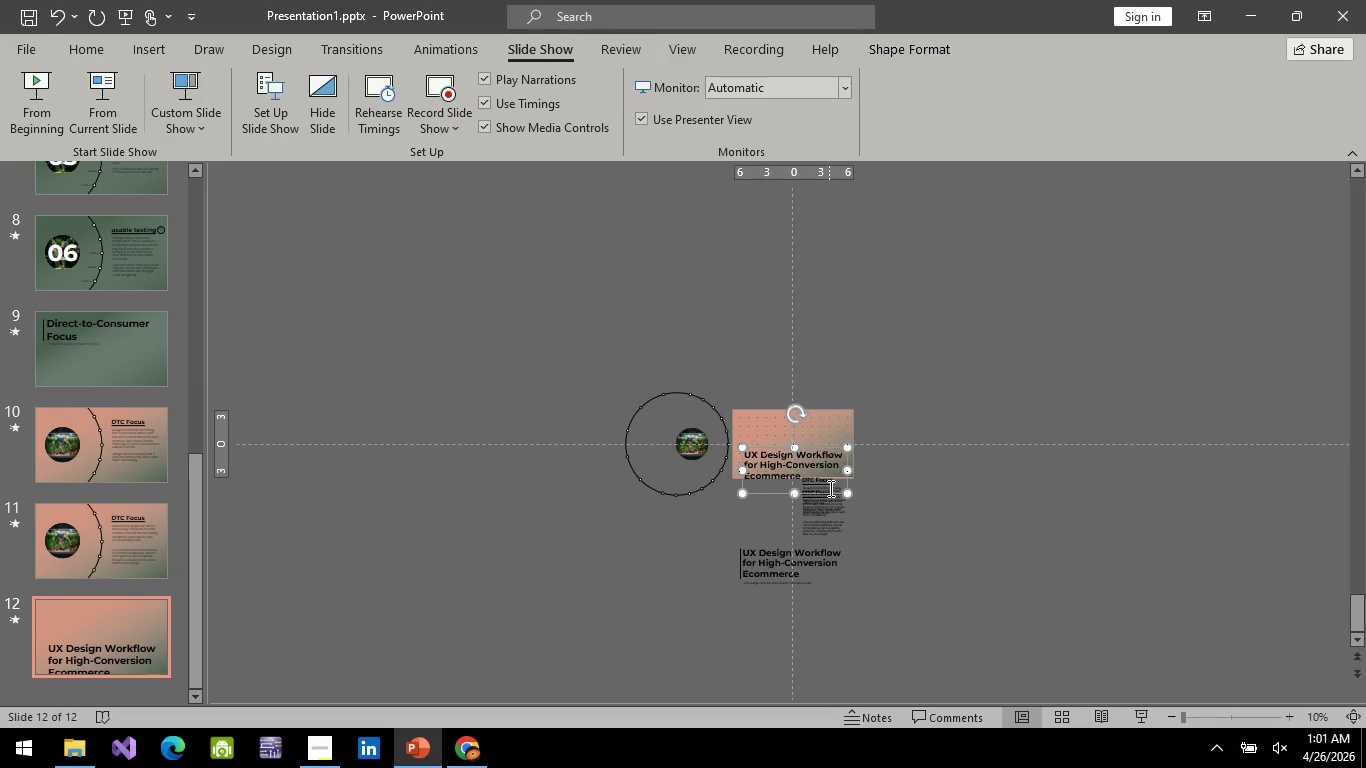 
hold_key(key=ArrowUp, duration=0.53)
 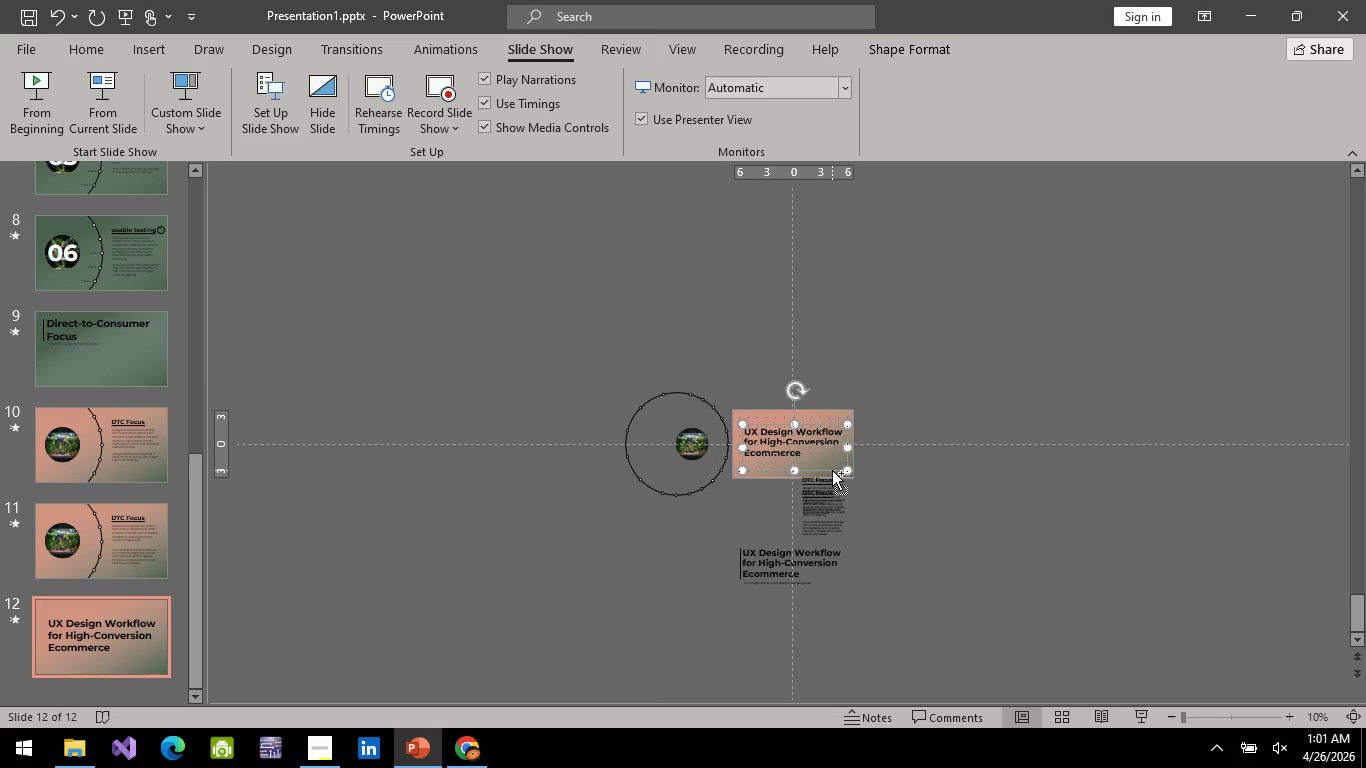 
hold_key(key=ControlLeft, duration=0.56)
scroll: coordinate [832, 470], scroll_direction: up, amount: 4.0
 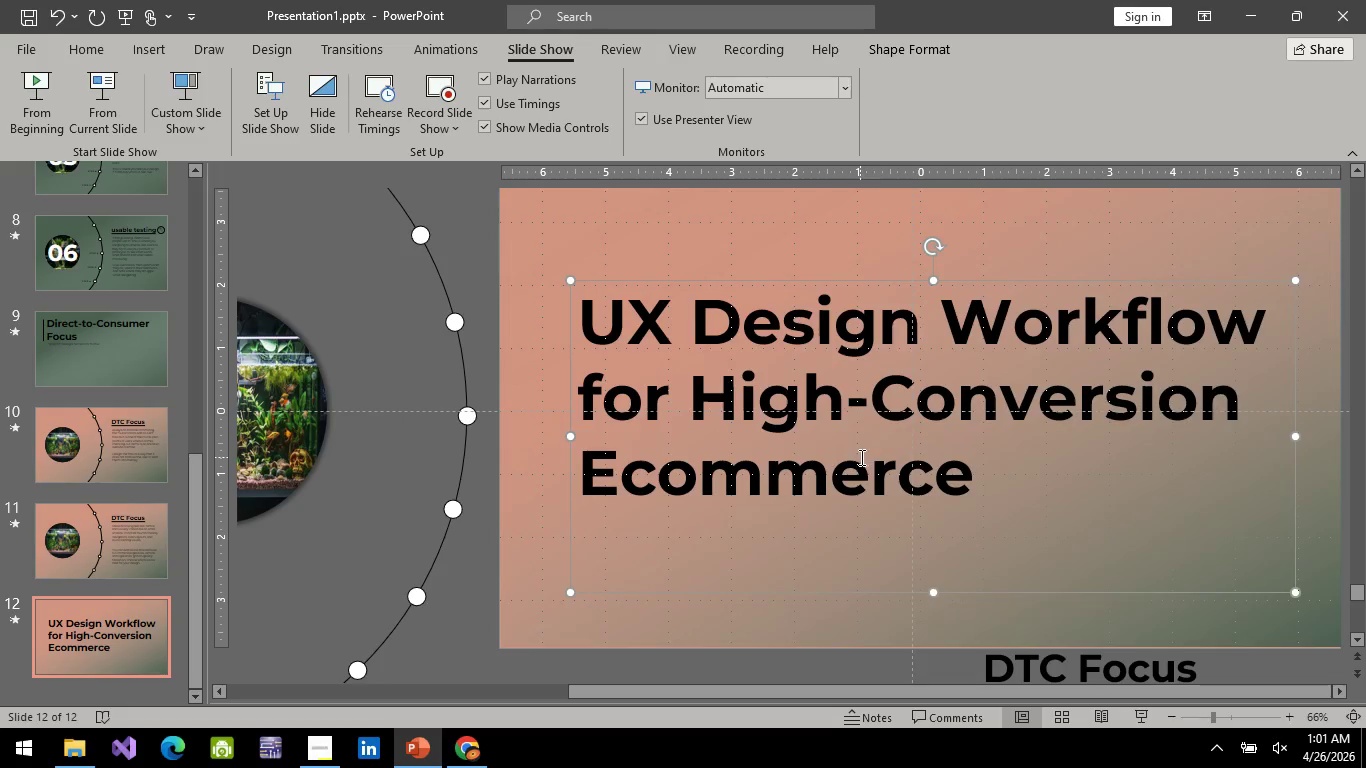 
left_click([812, 328])
 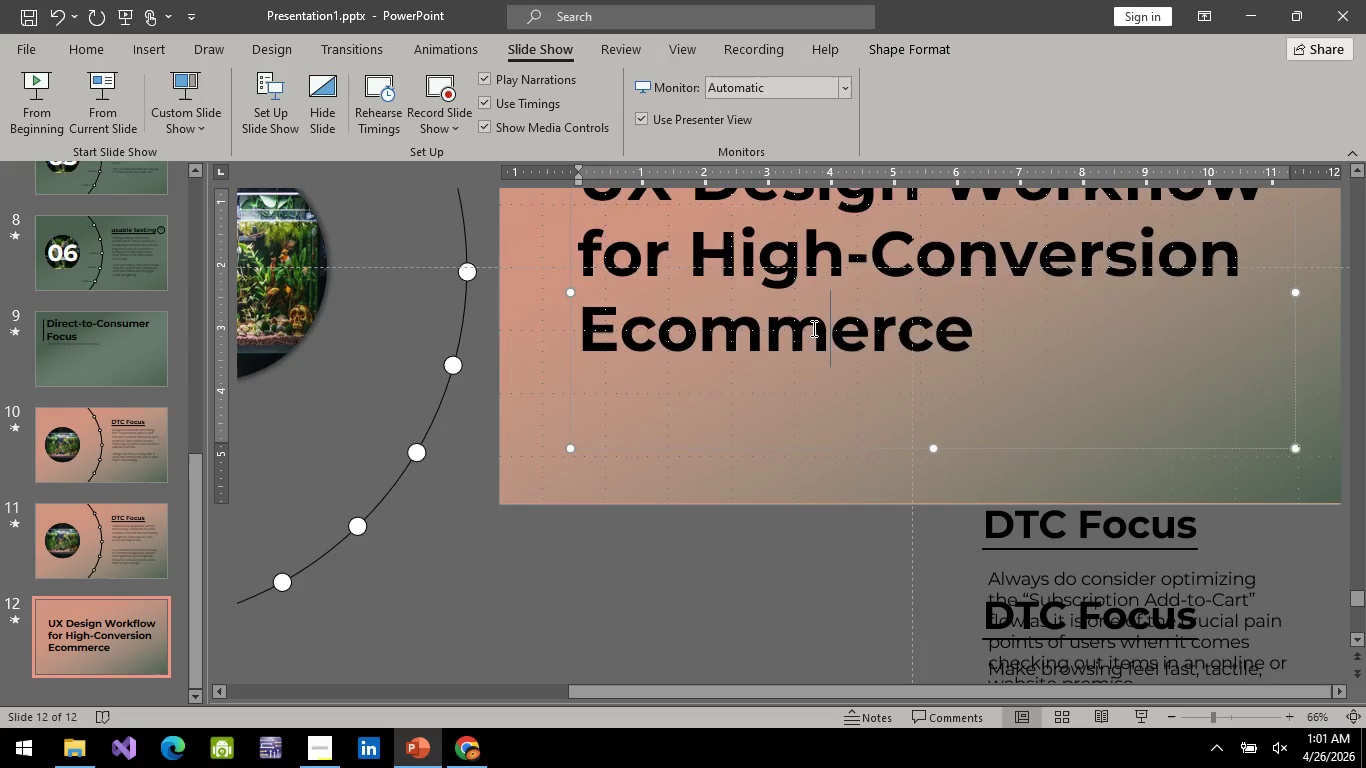 
scroll: coordinate [860, 457], scroll_direction: down, amount: 6.0
 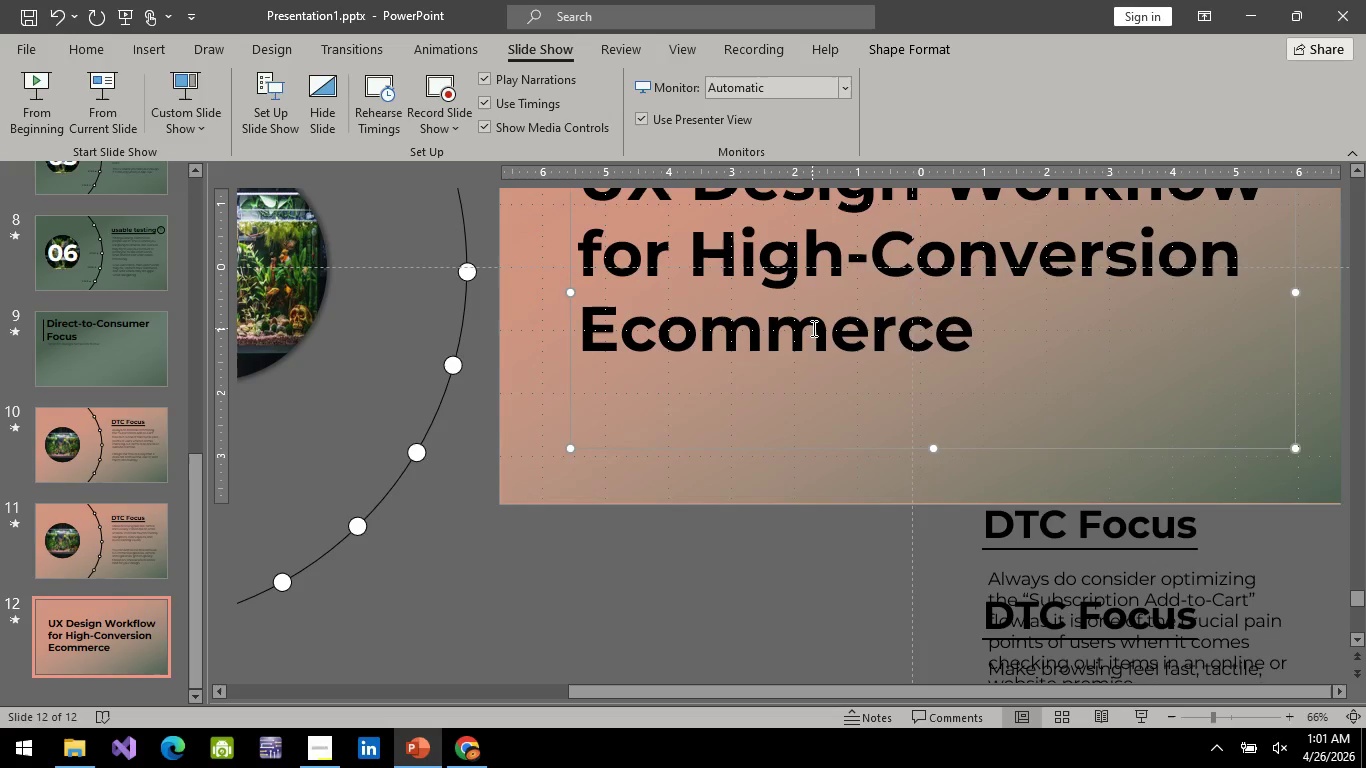 
key(Control+A)
 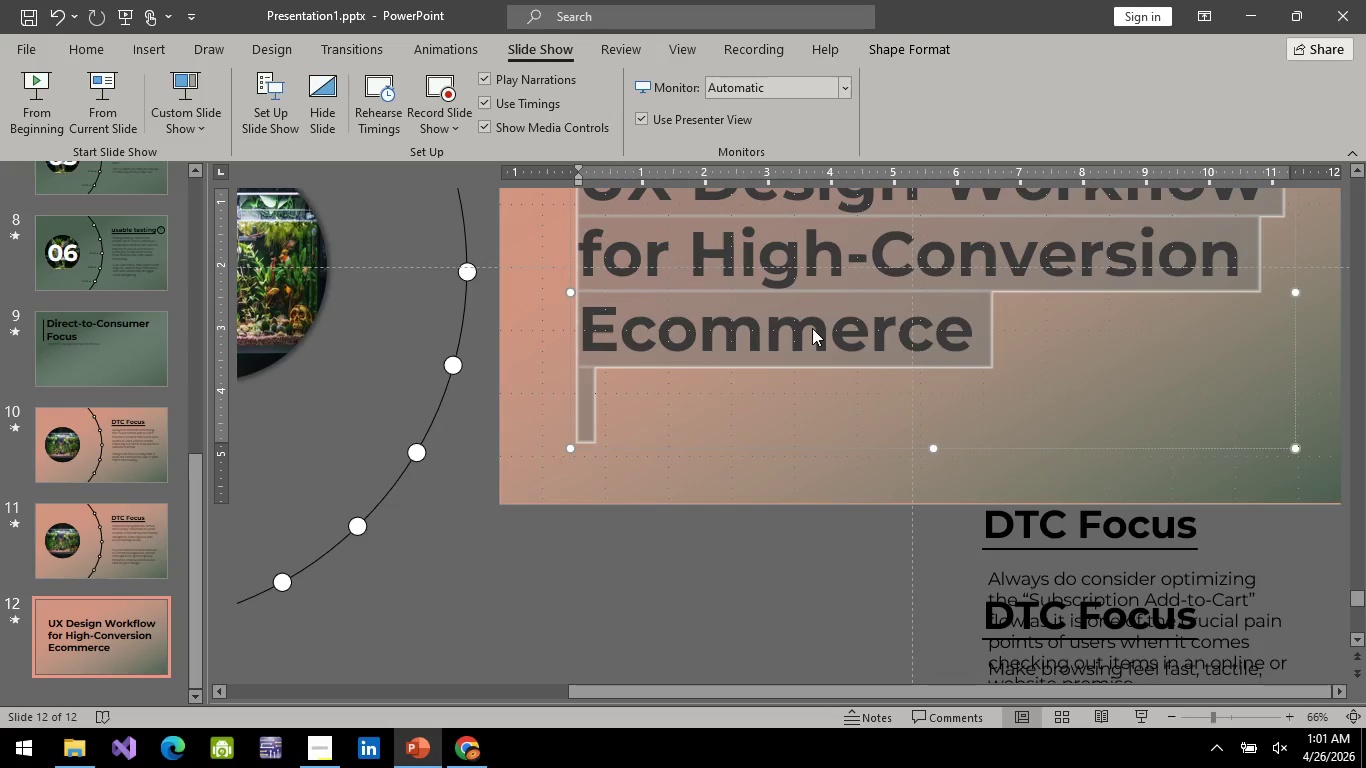 
type(end)
 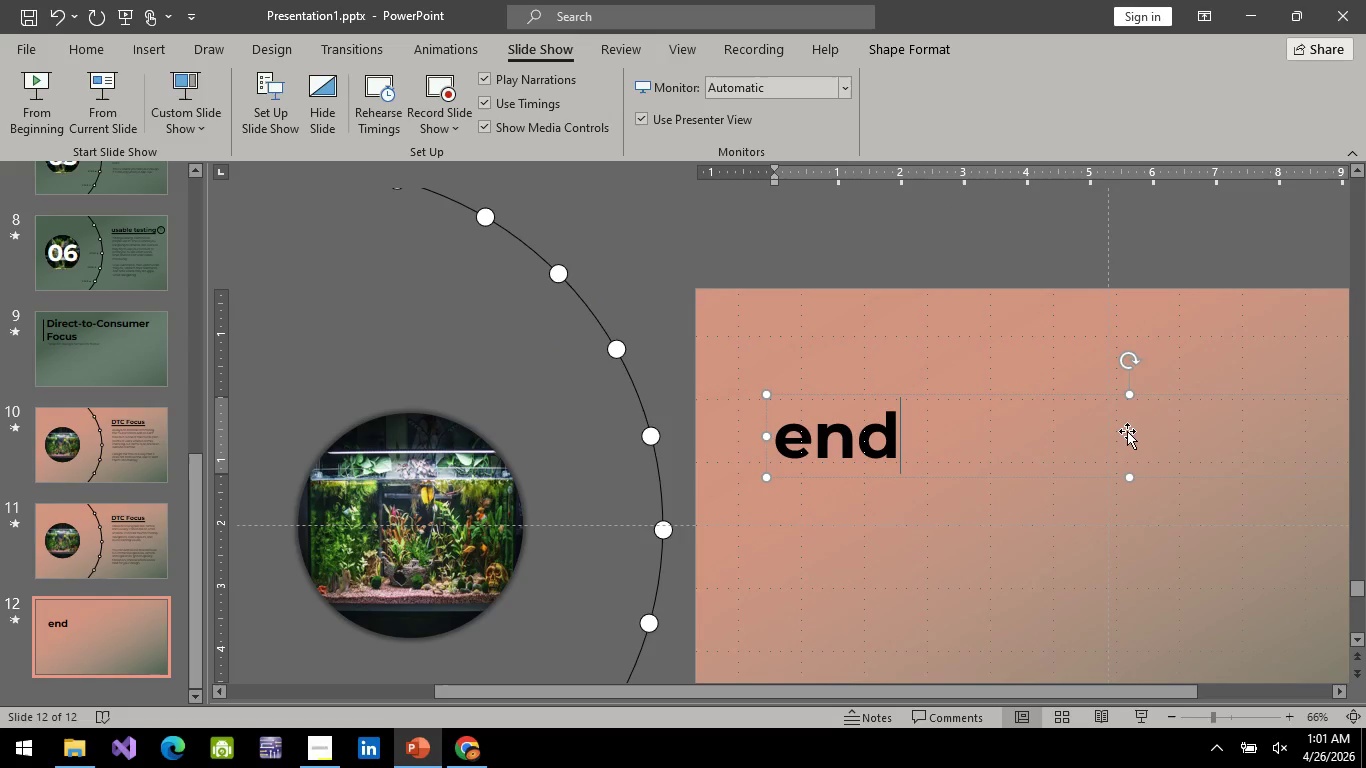 
hold_key(key=ControlLeft, duration=0.48)
scroll: coordinate [1160, 463], scroll_direction: down, amount: 2.0
 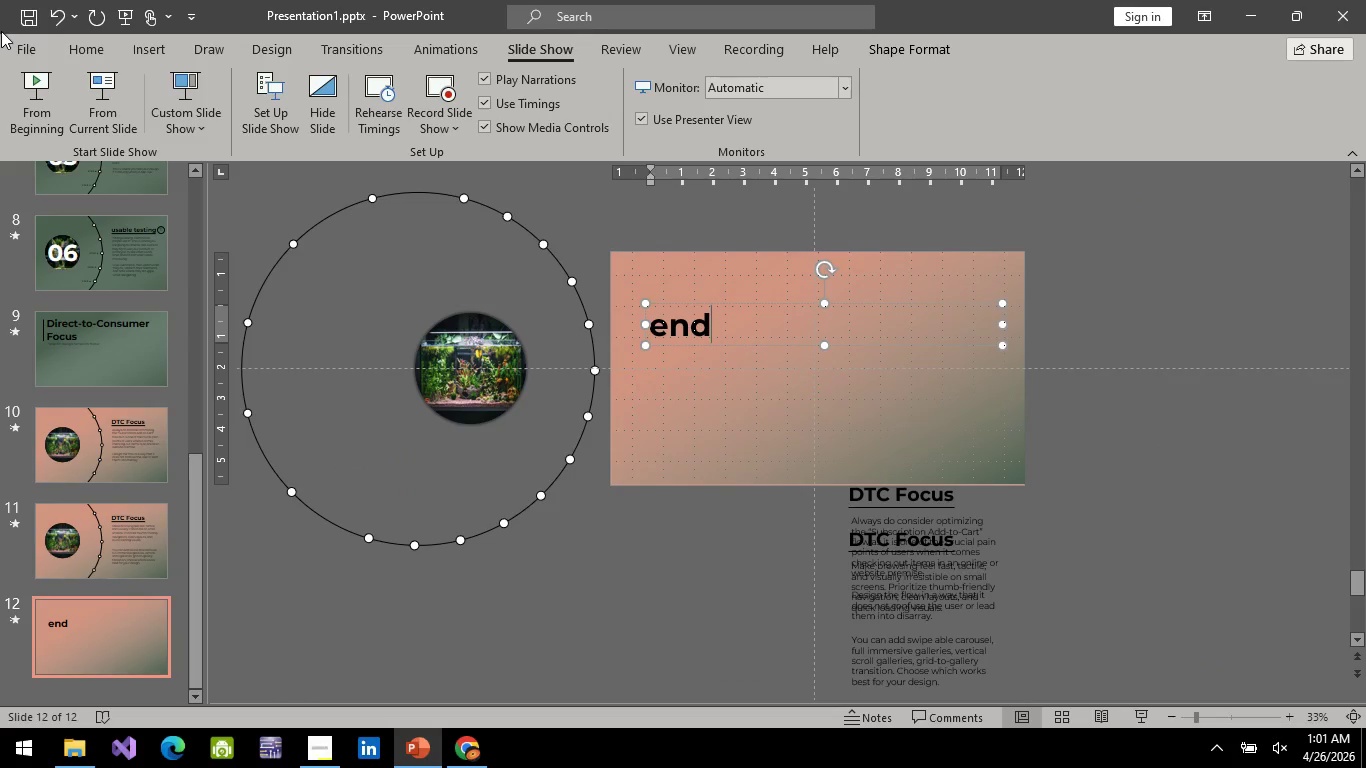 
left_click([84, 48])
 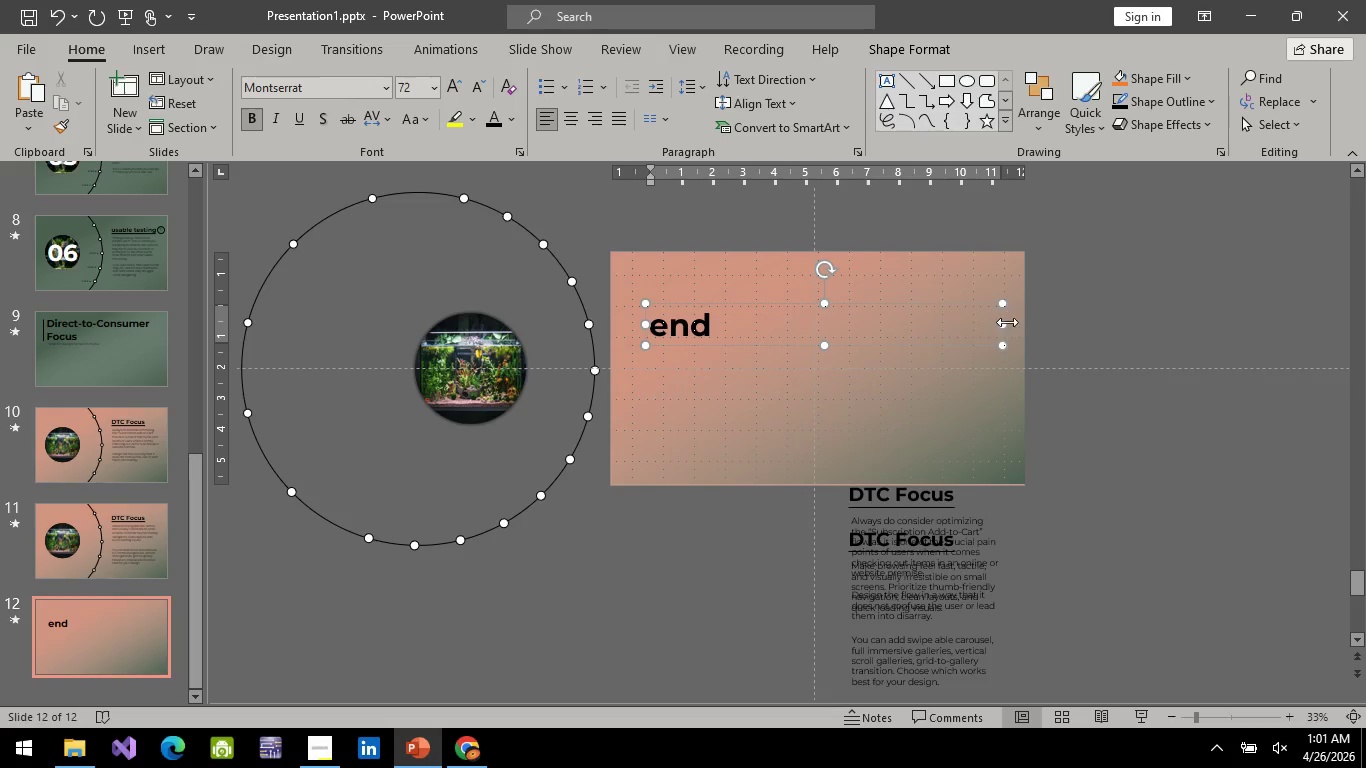 
left_click_drag(start_coordinate=[1003, 324], to_coordinate=[724, 341])
 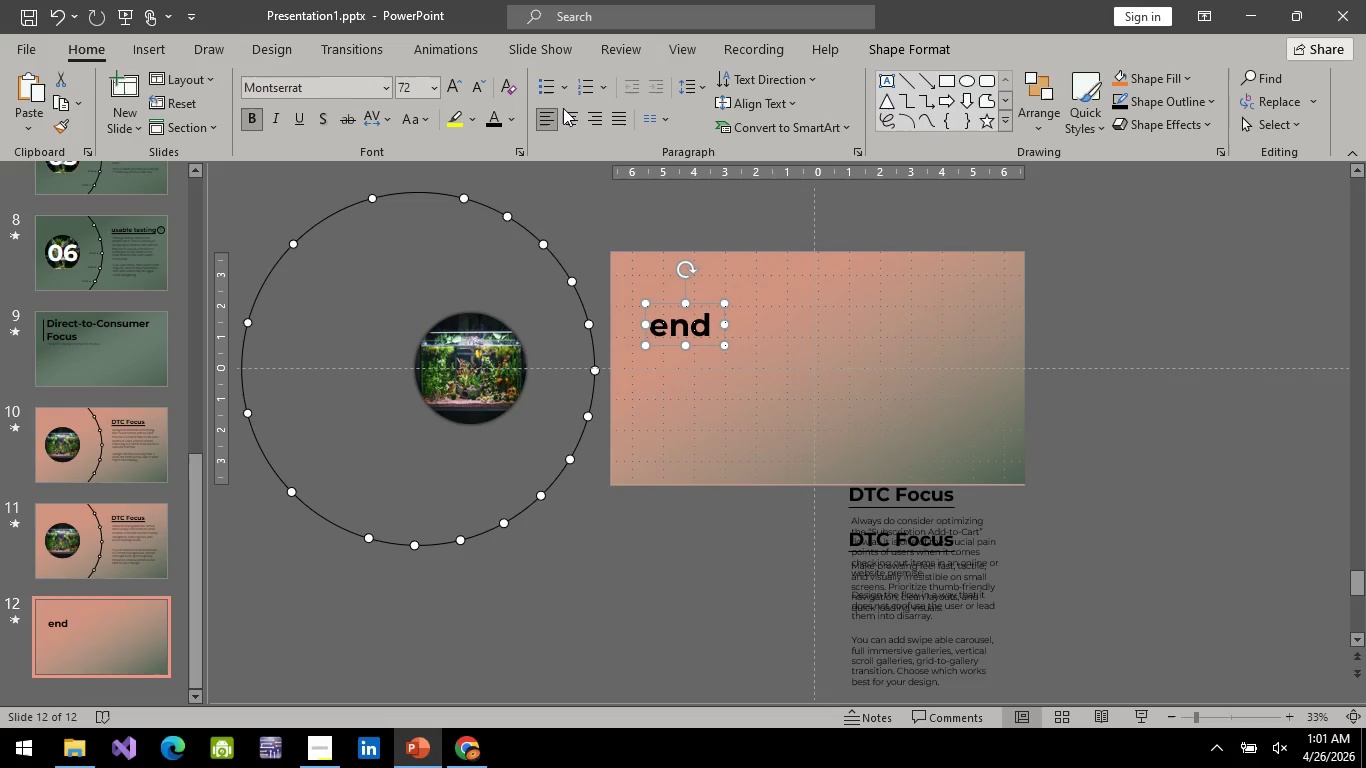 
left_click([571, 121])
 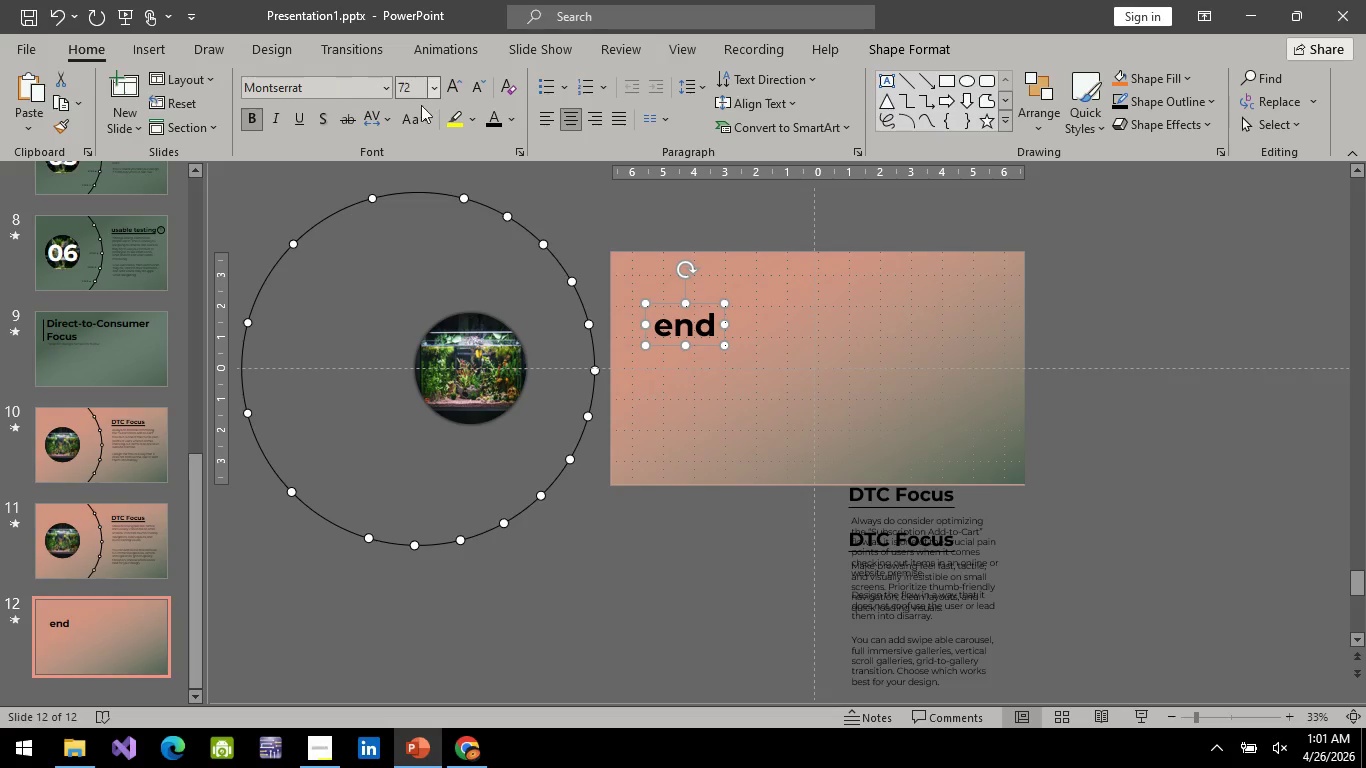 
key(Control+ControlLeft)
 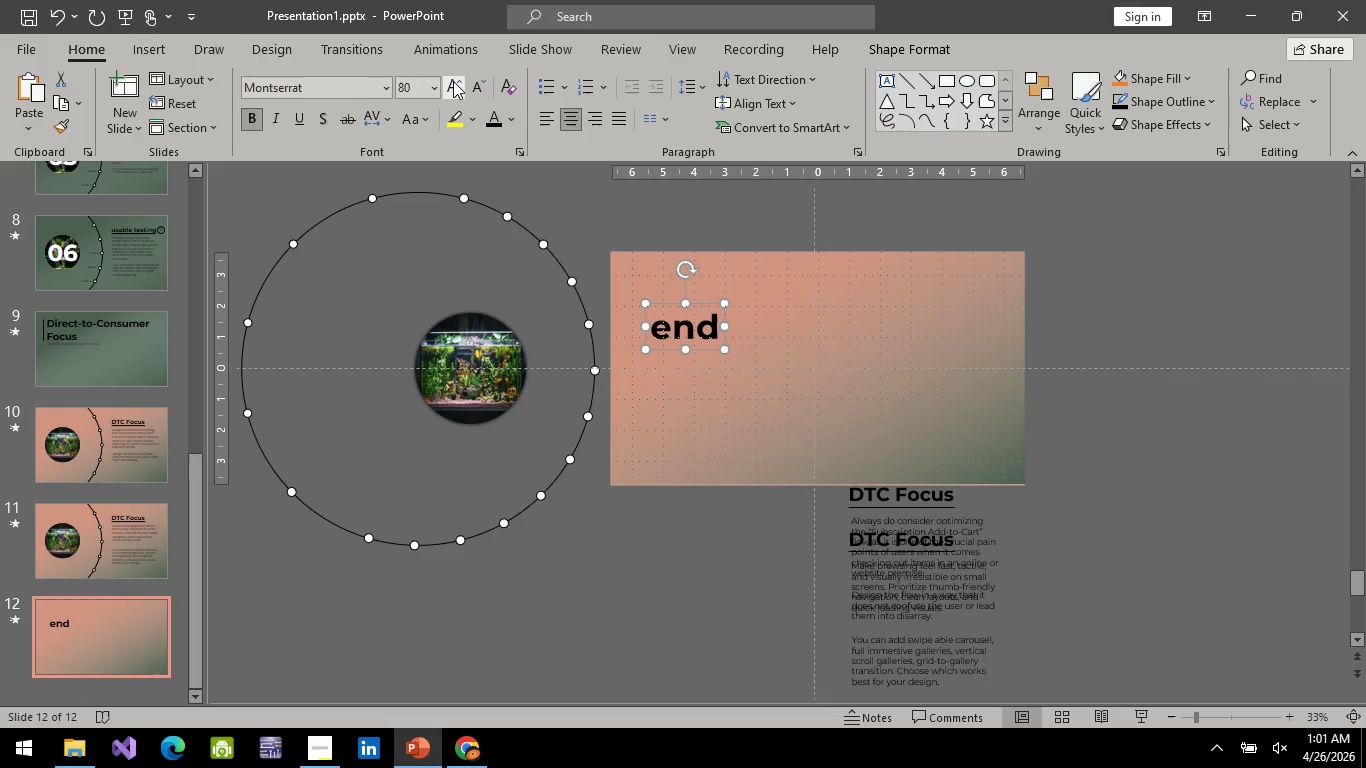 
double_click([453, 81])
 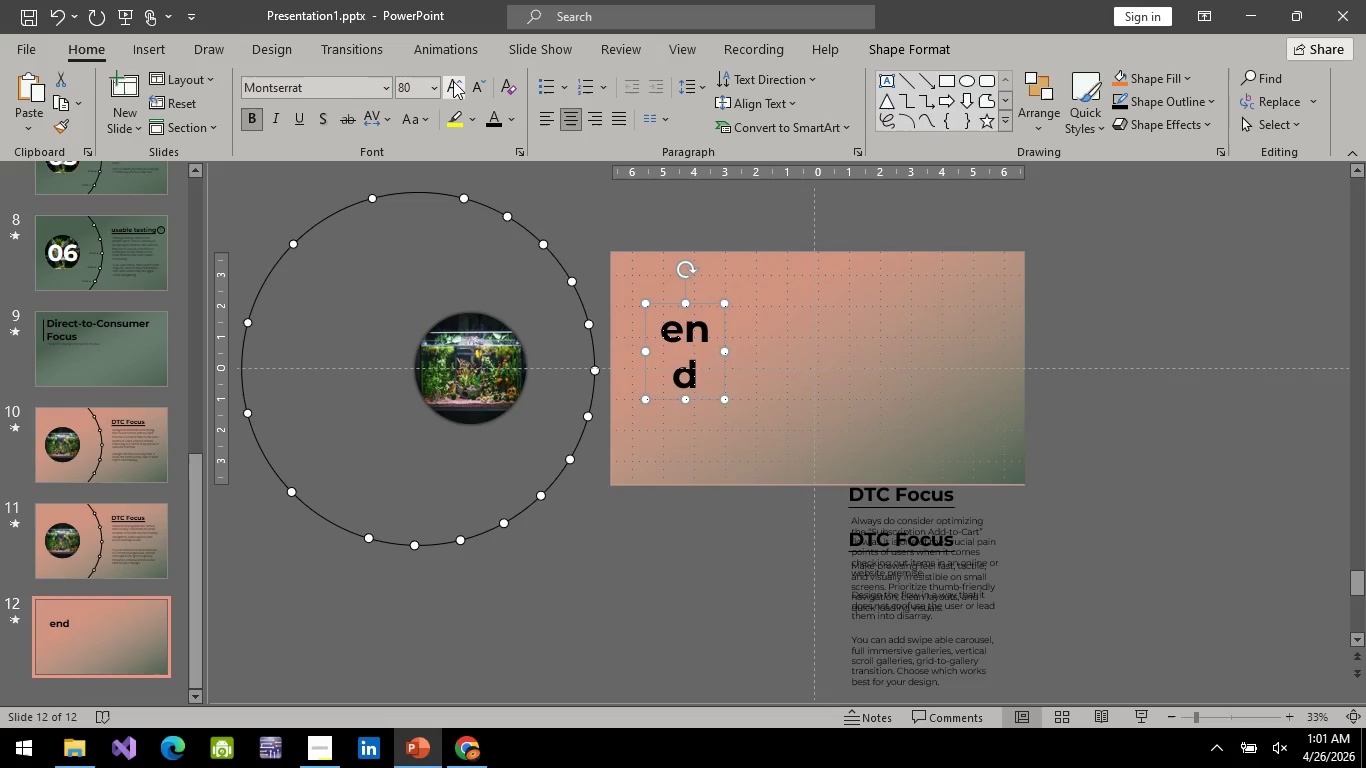 
triple_click([453, 81])
 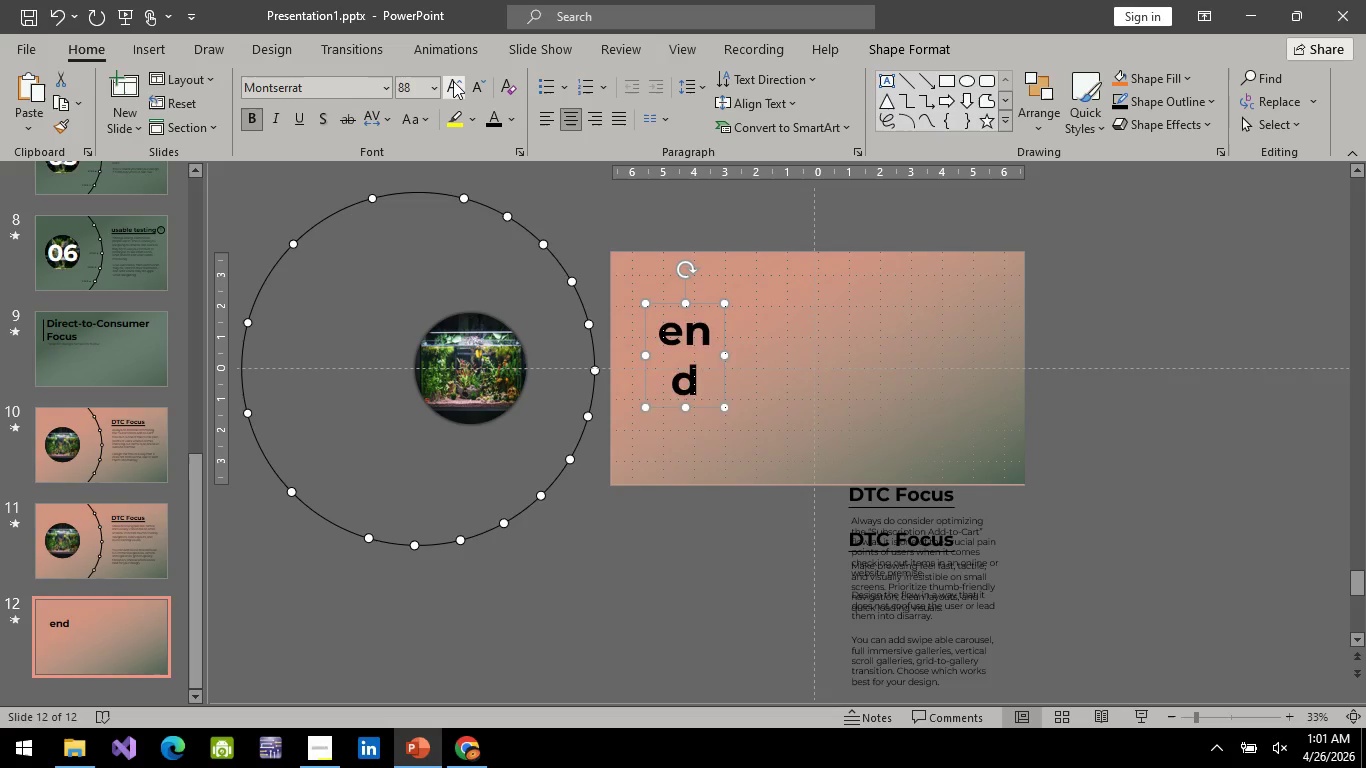 
triple_click([453, 81])
 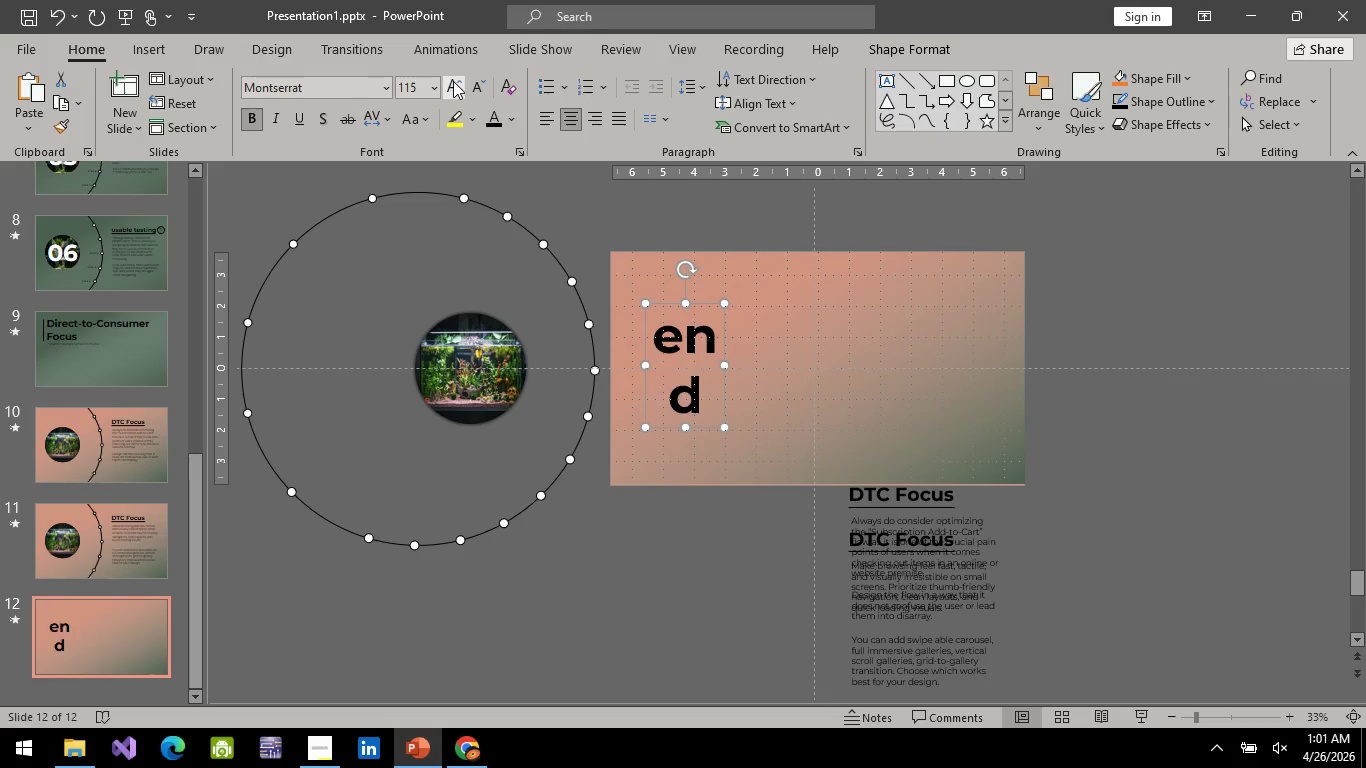 
triple_click([453, 81])
 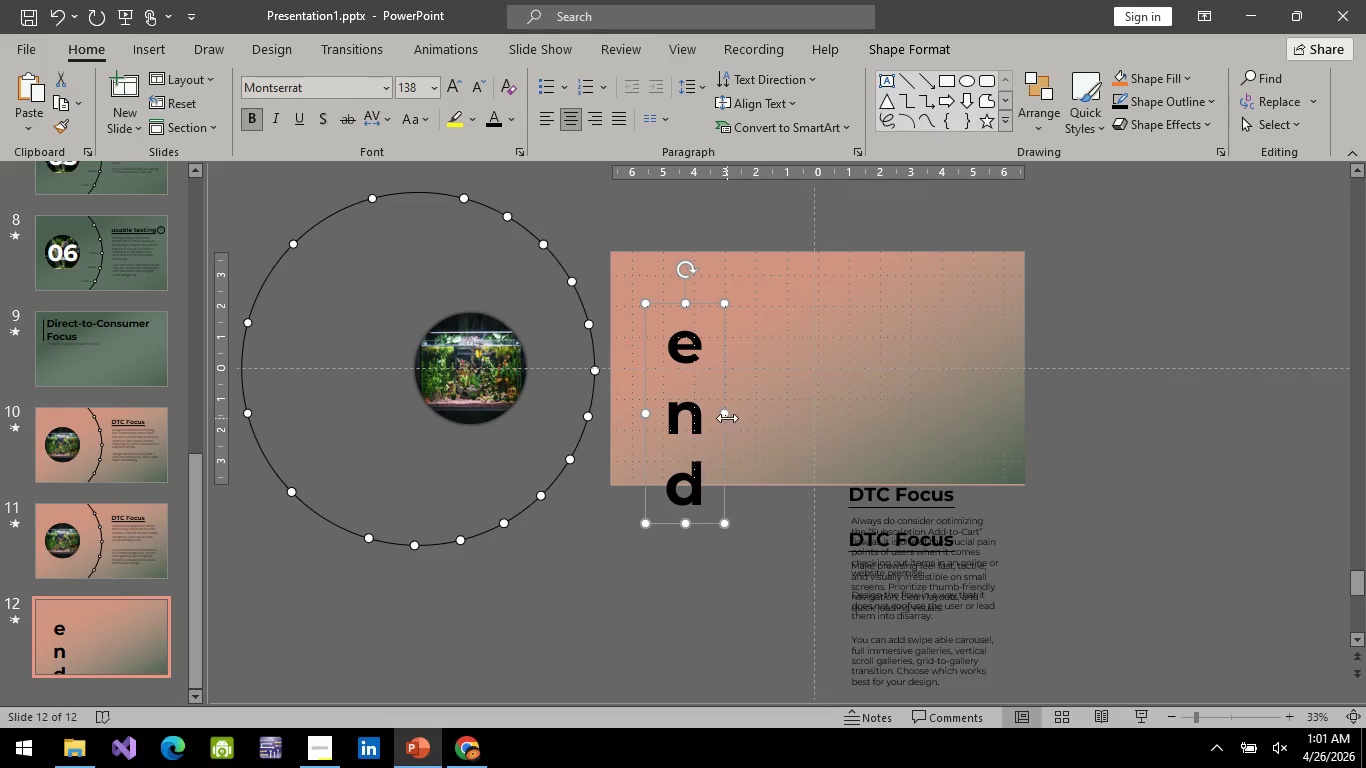 
left_click_drag(start_coordinate=[727, 415], to_coordinate=[894, 373])
 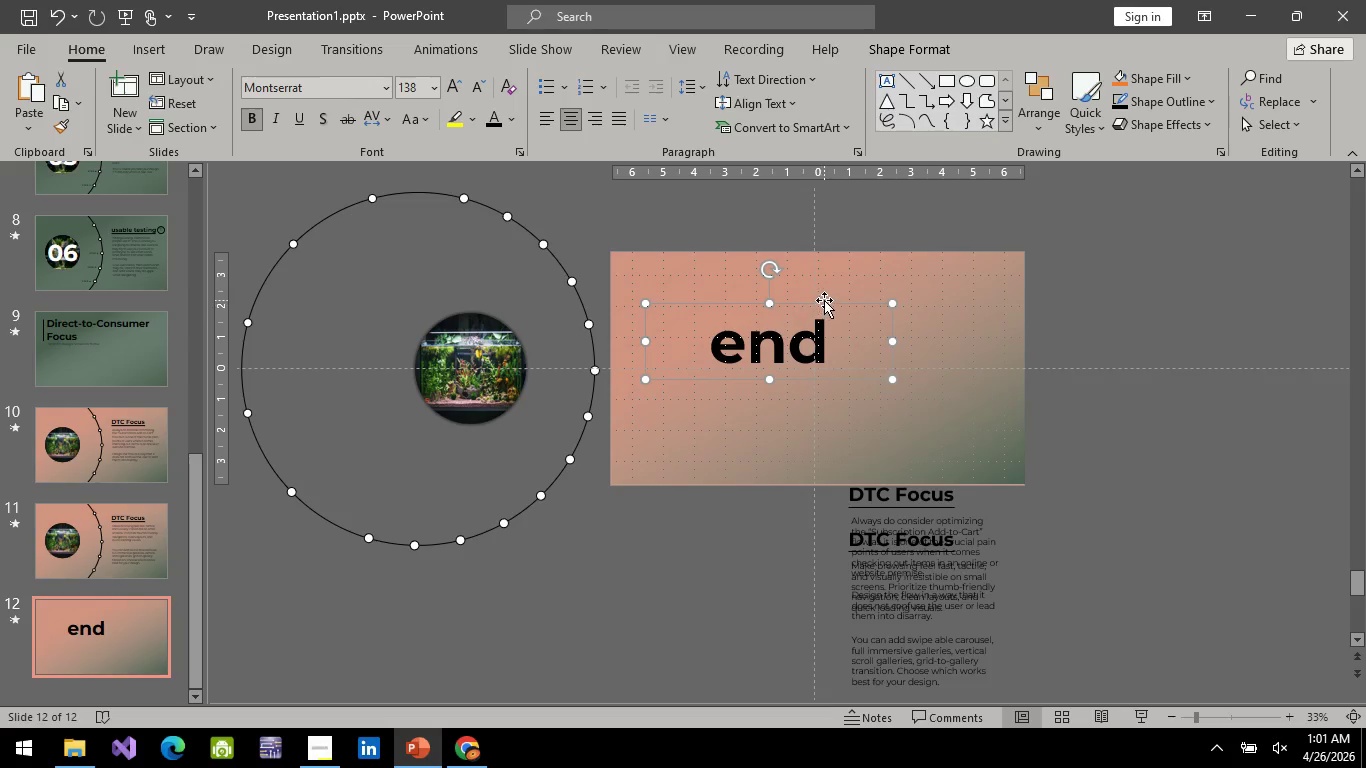 
left_click_drag(start_coordinate=[825, 300], to_coordinate=[871, 319])
 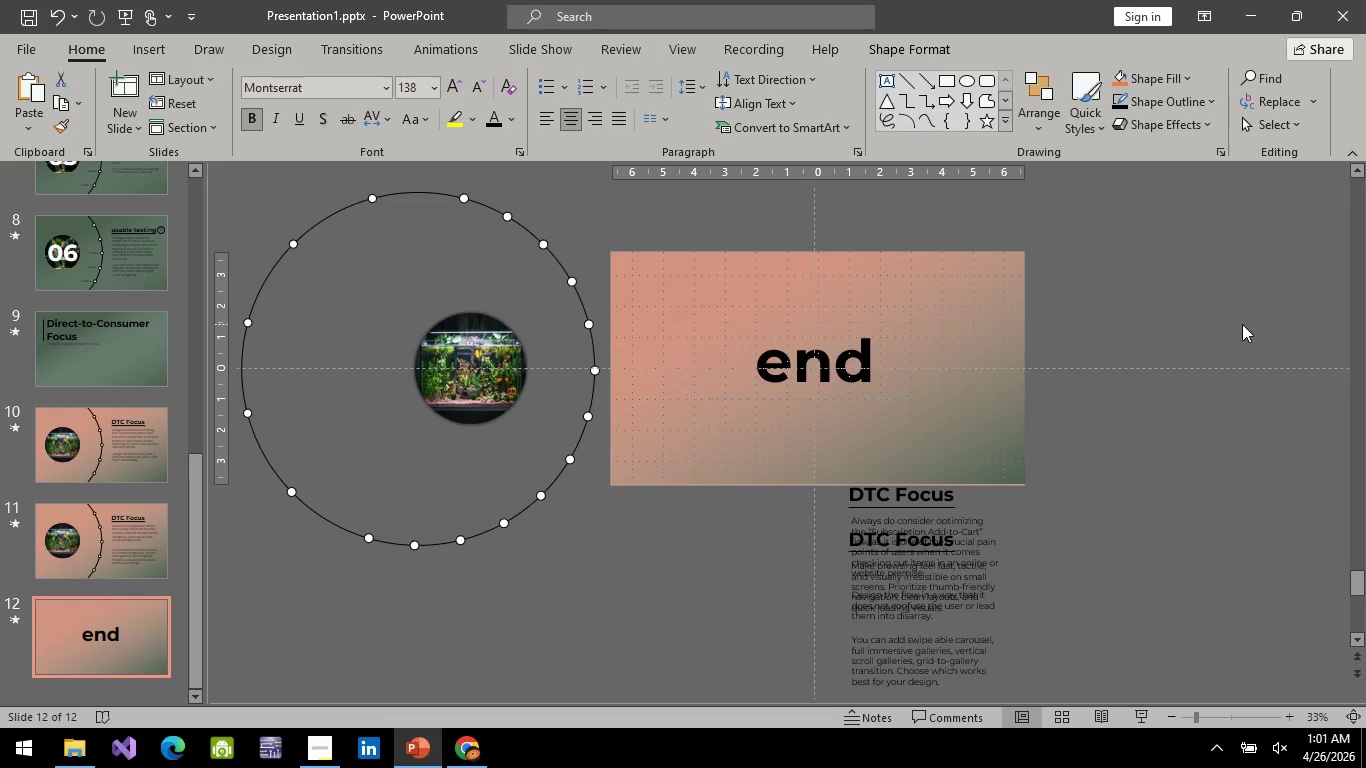 
left_click([1242, 324])
 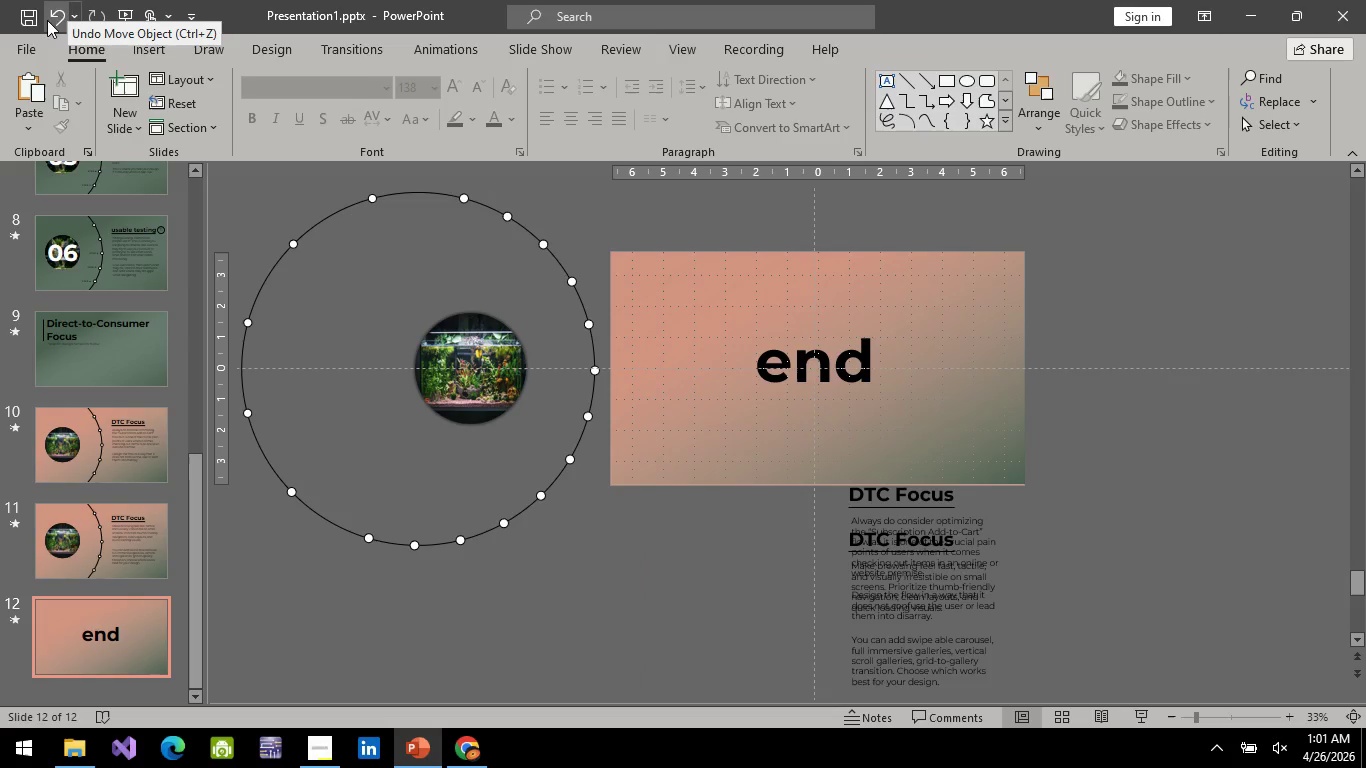 
left_click([34, 23])
 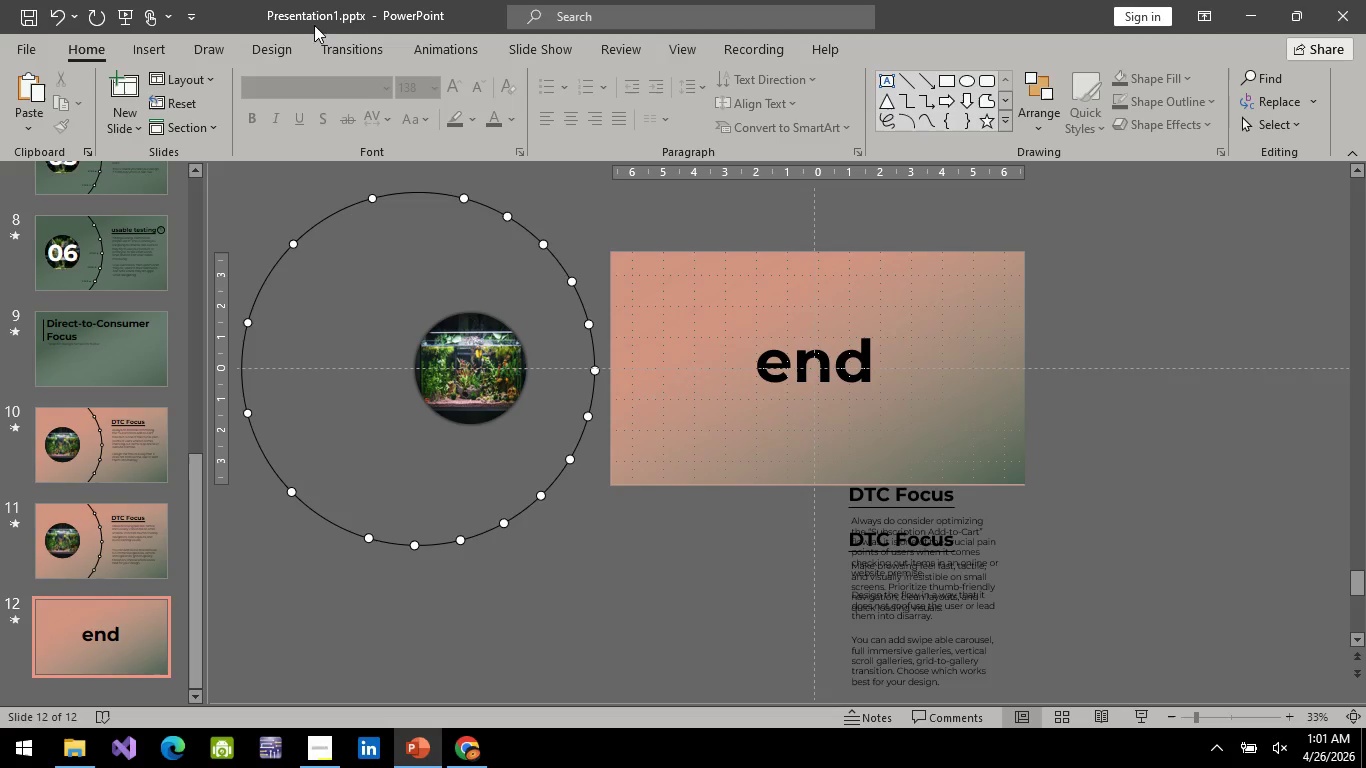 
wait(7.0)
 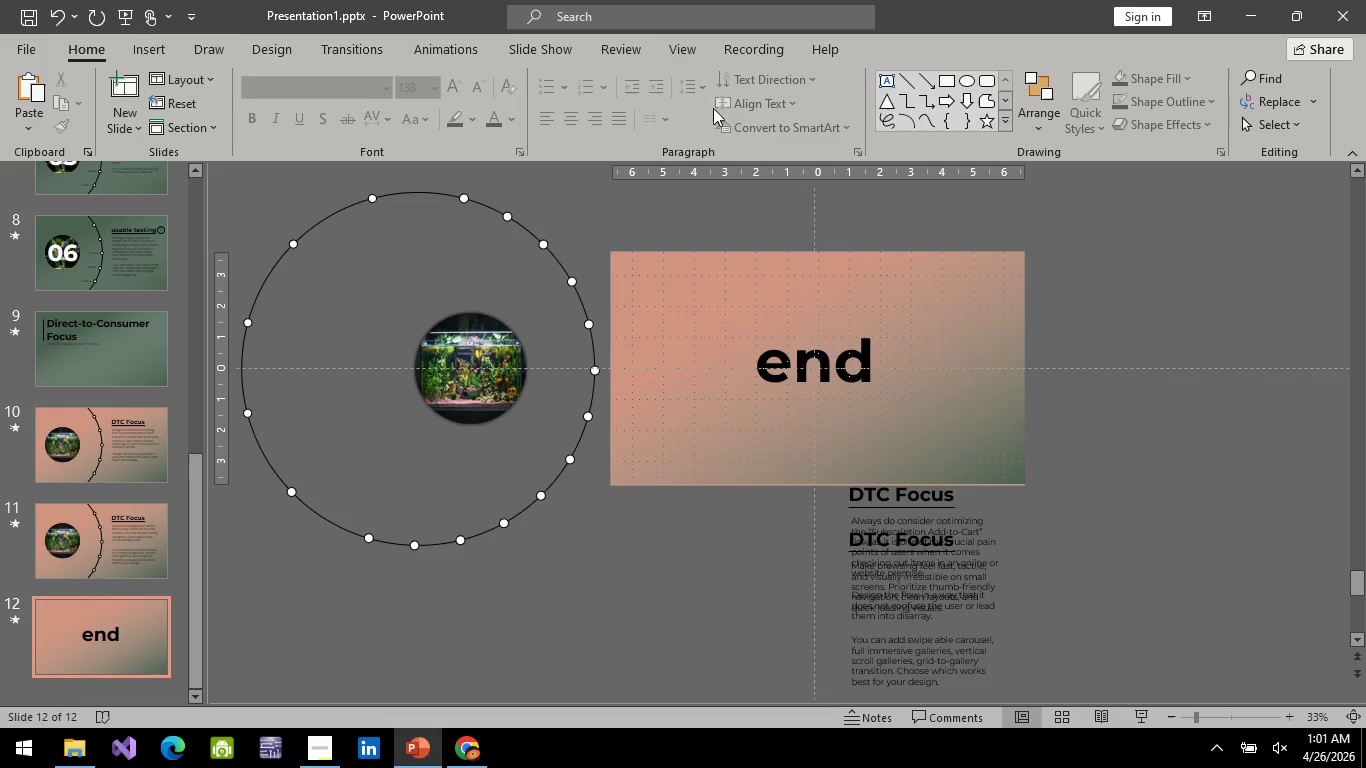 
left_click([121, 10])
 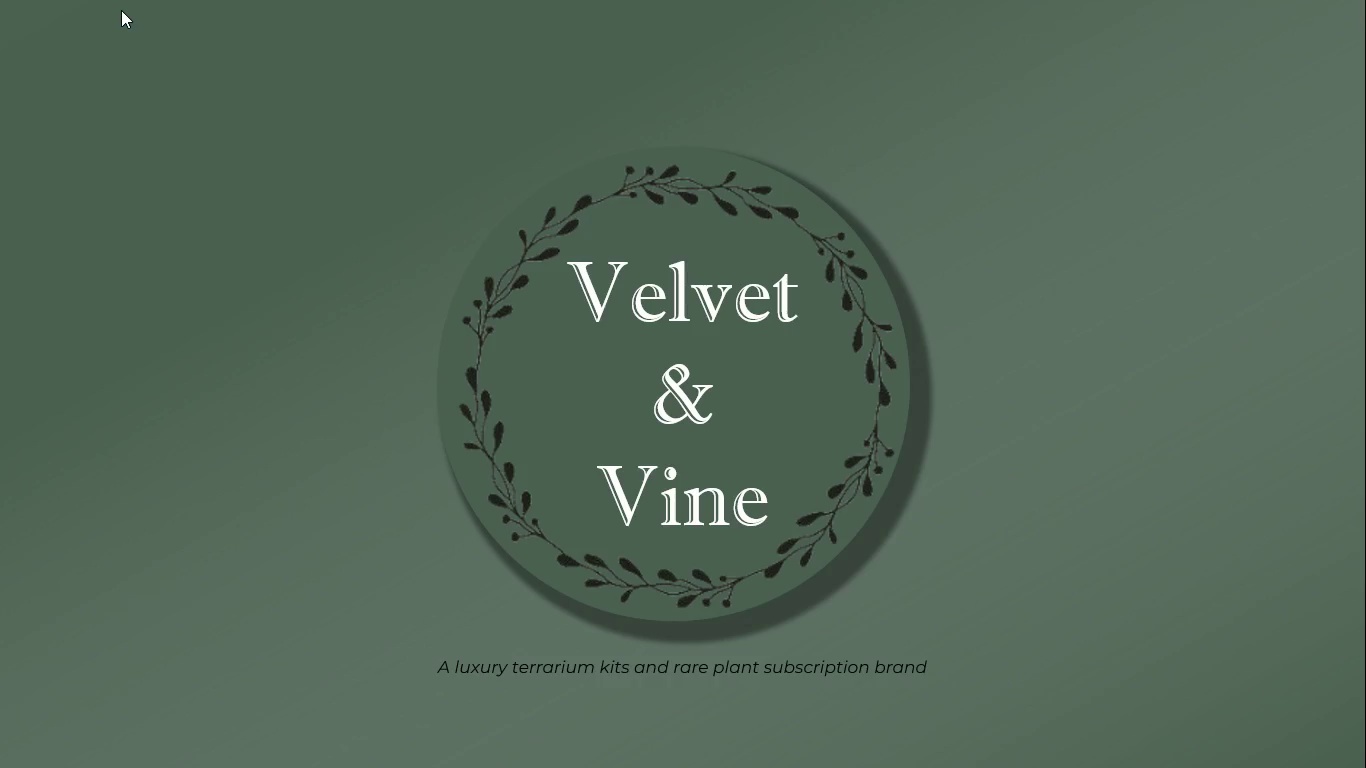 
wait(8.58)
 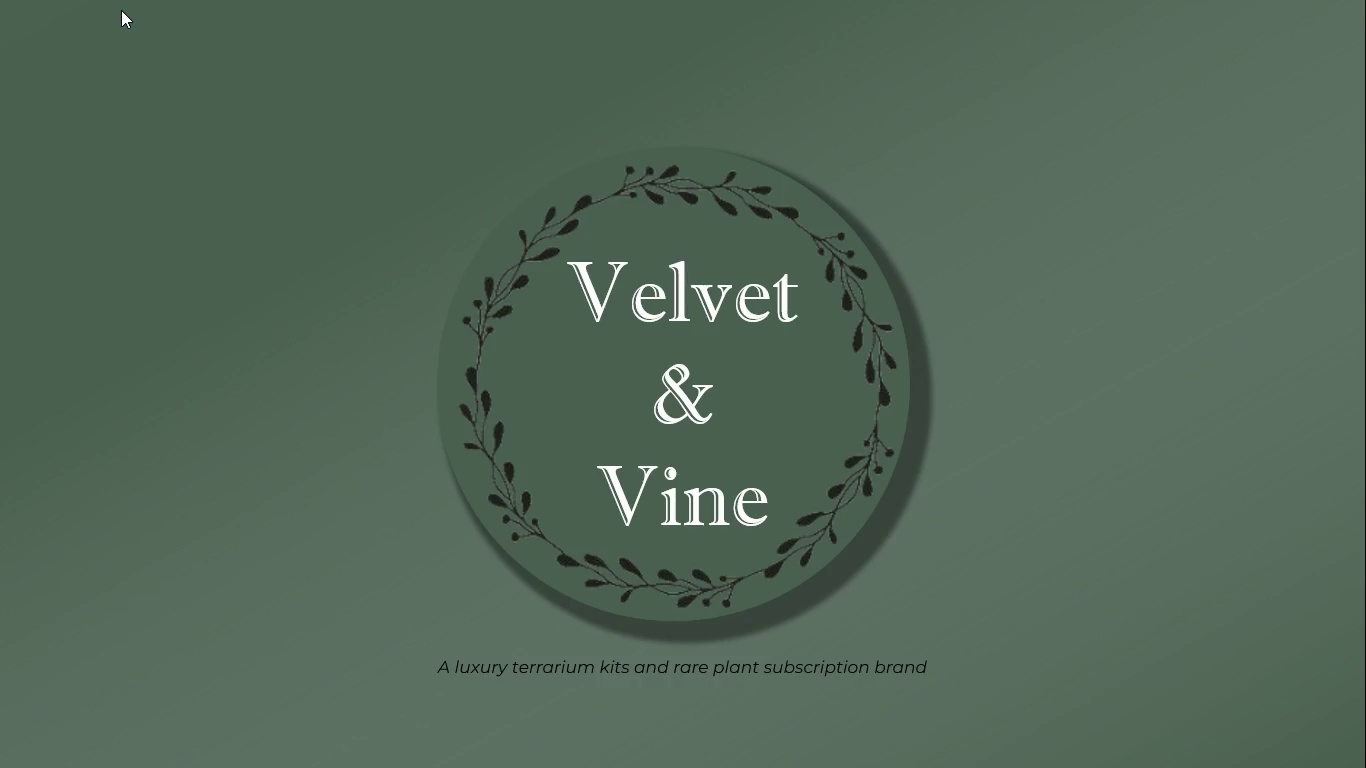 
key(Space)
 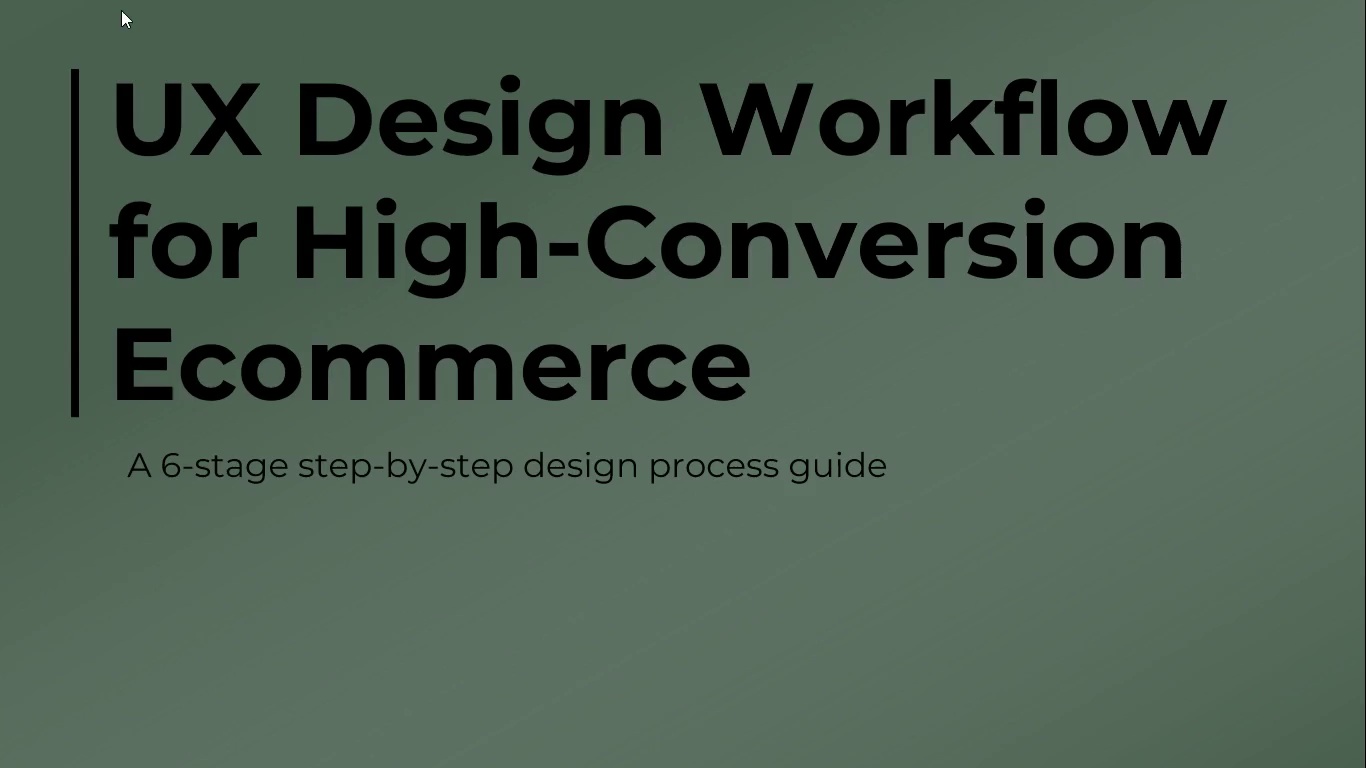 
key(Space)
 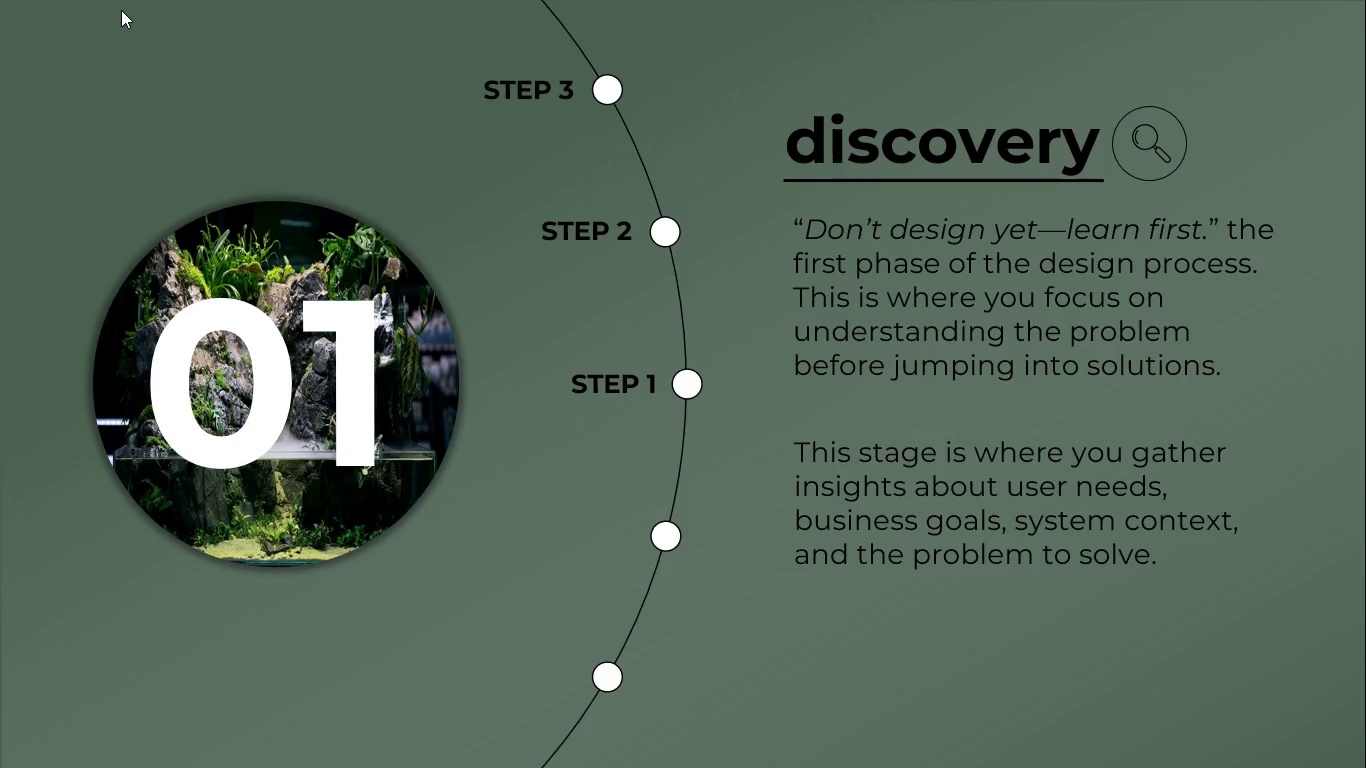 
key(ArrowLeft)
 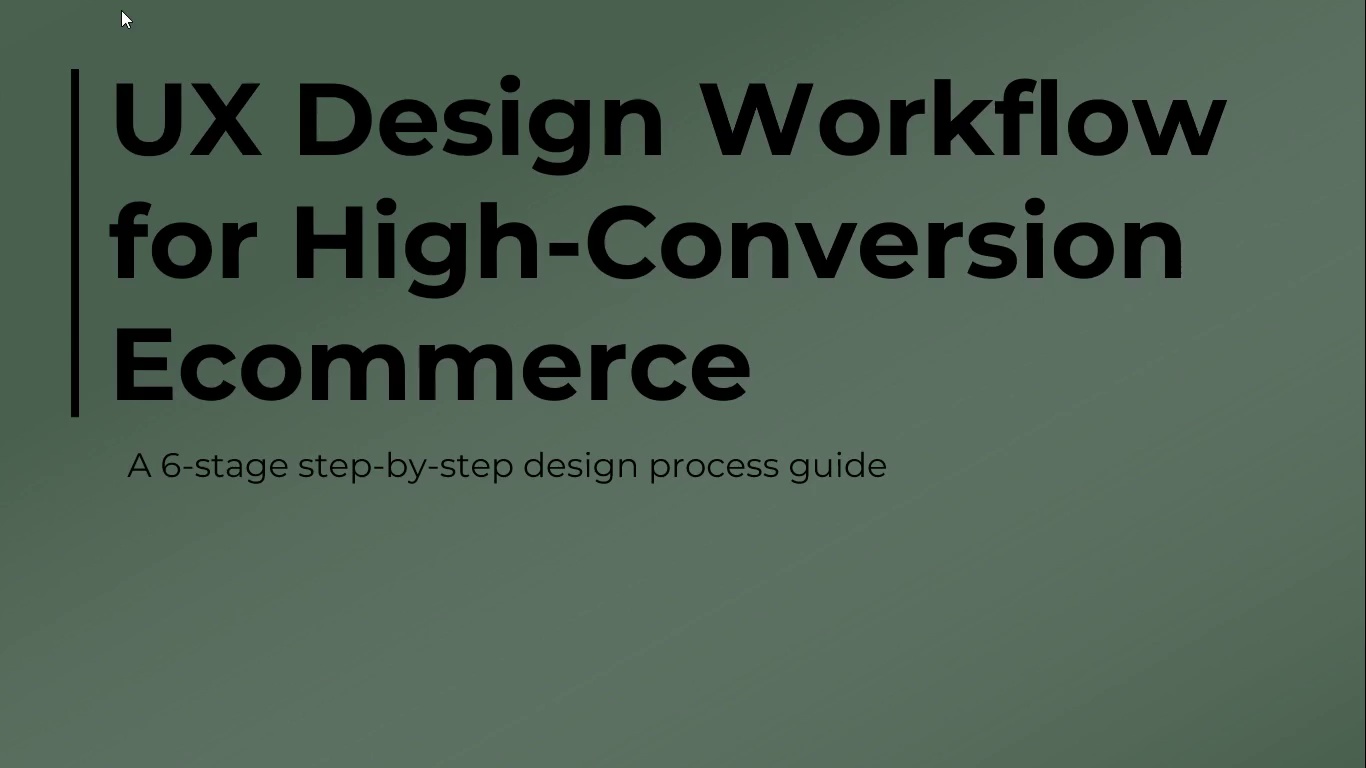 
wait(5.58)
 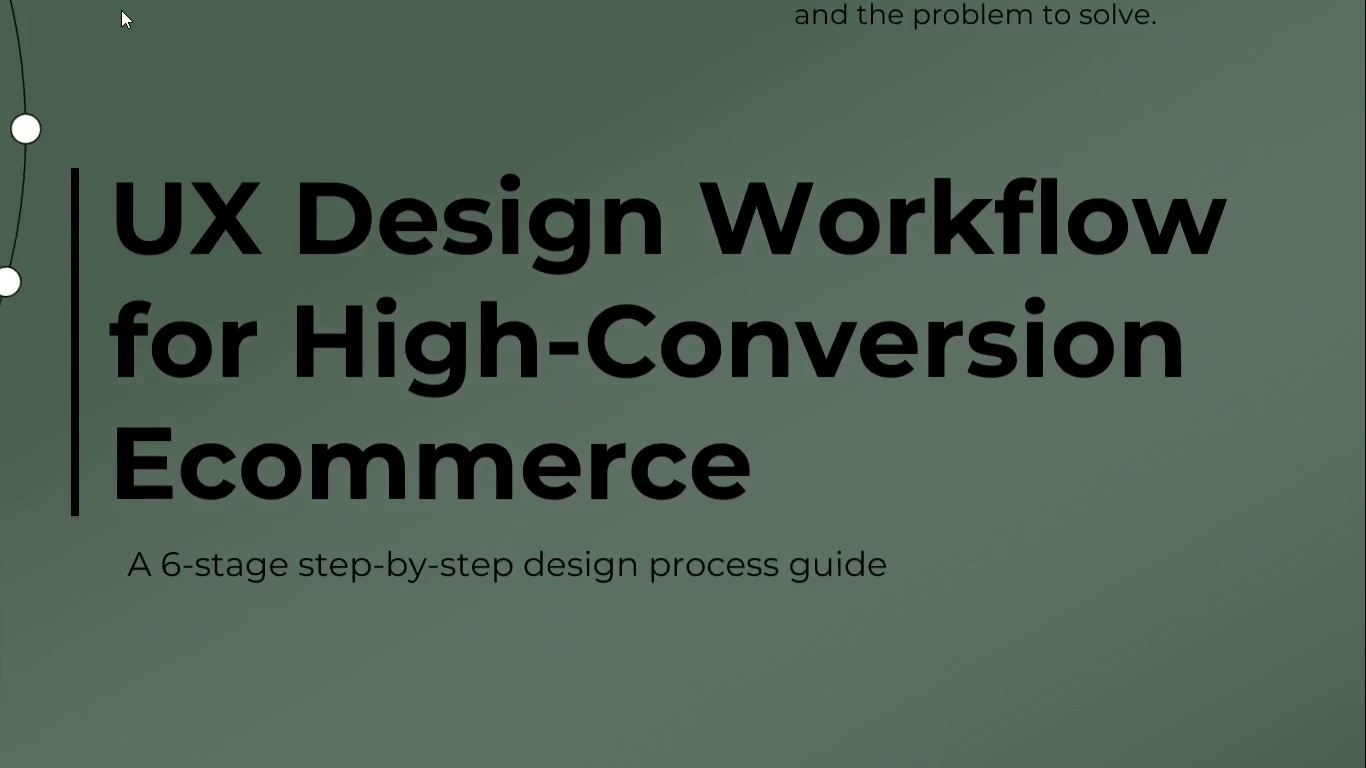 
key(Space)
 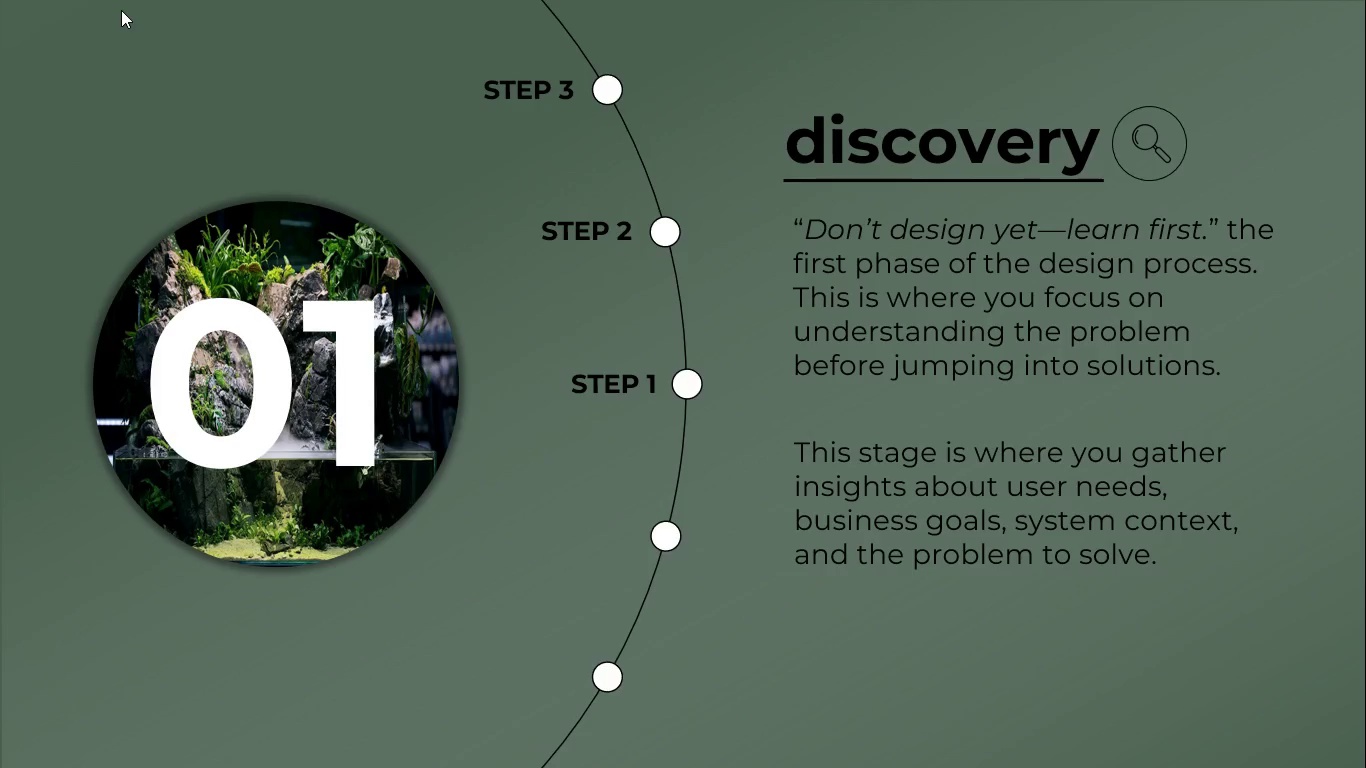 
key(Space)
 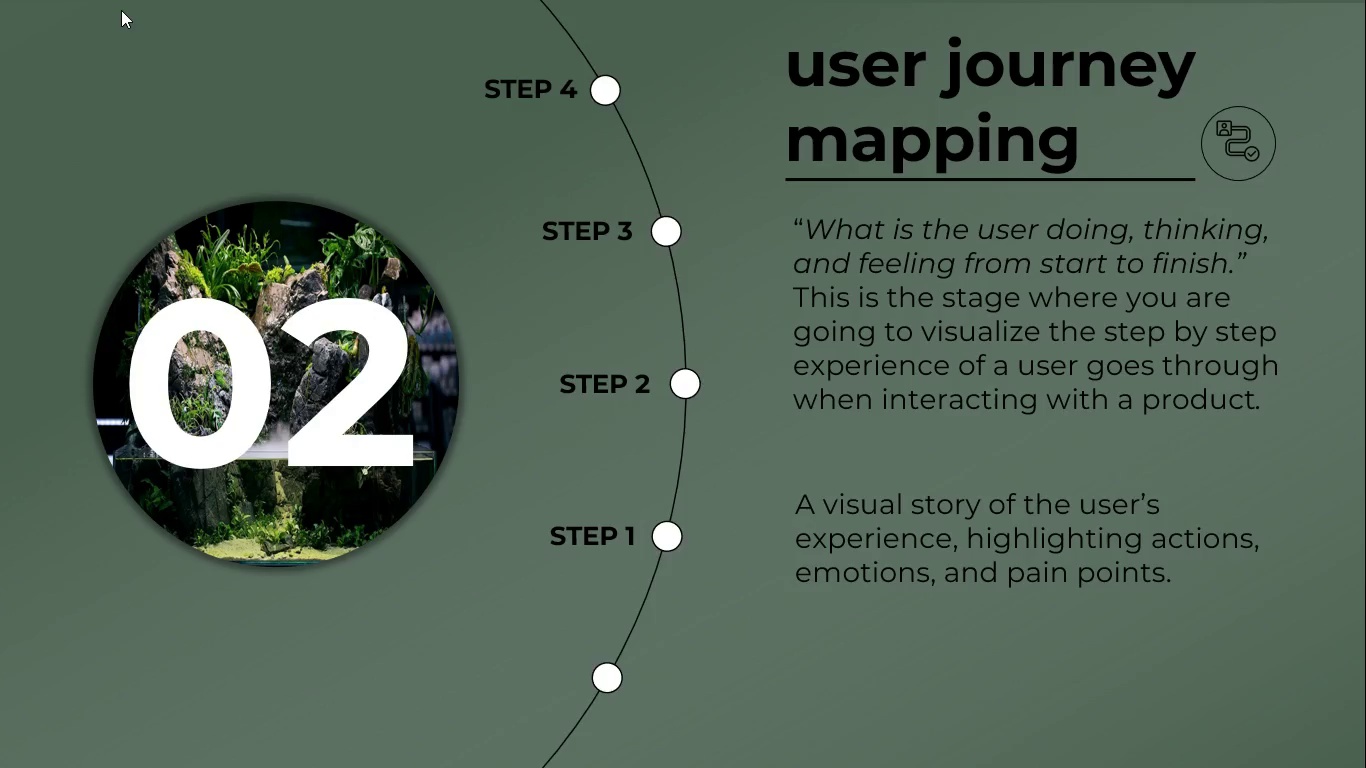 
key(Space)
 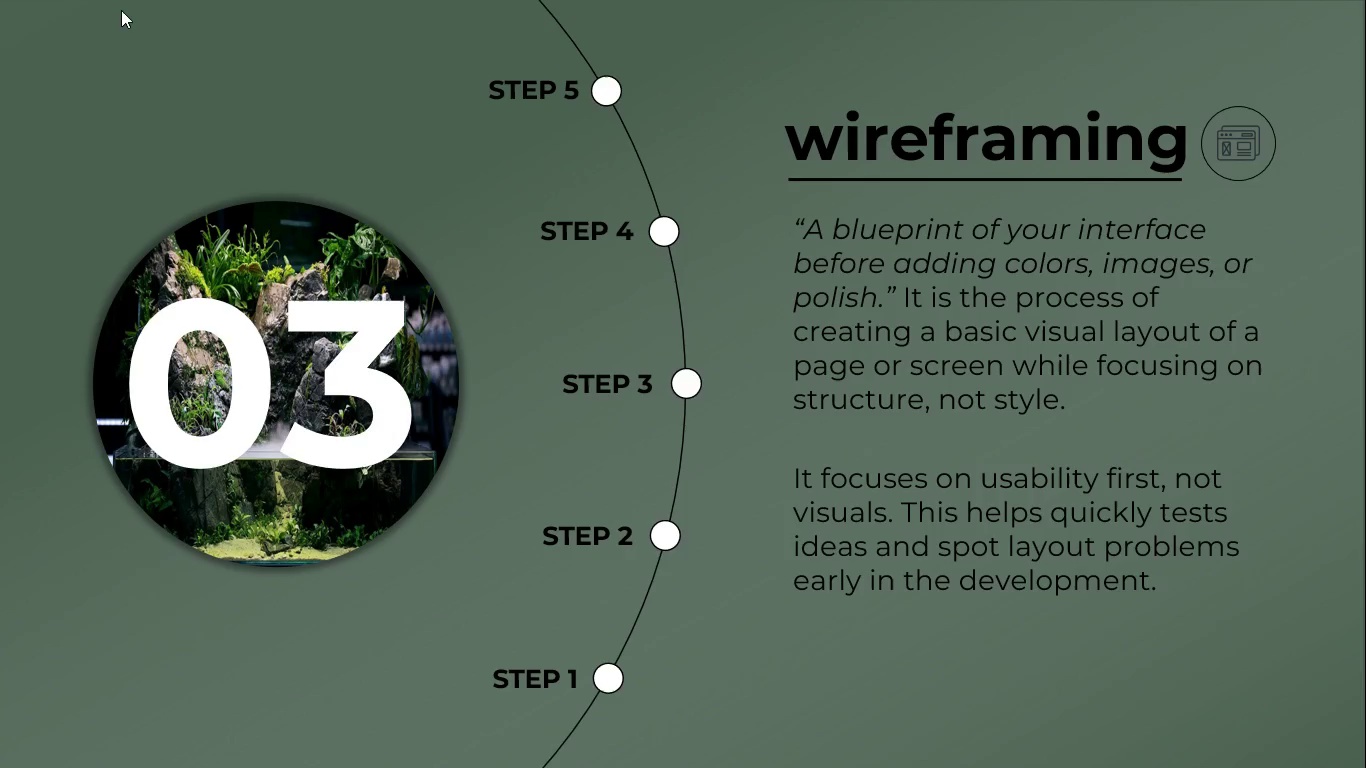 
key(Space)
 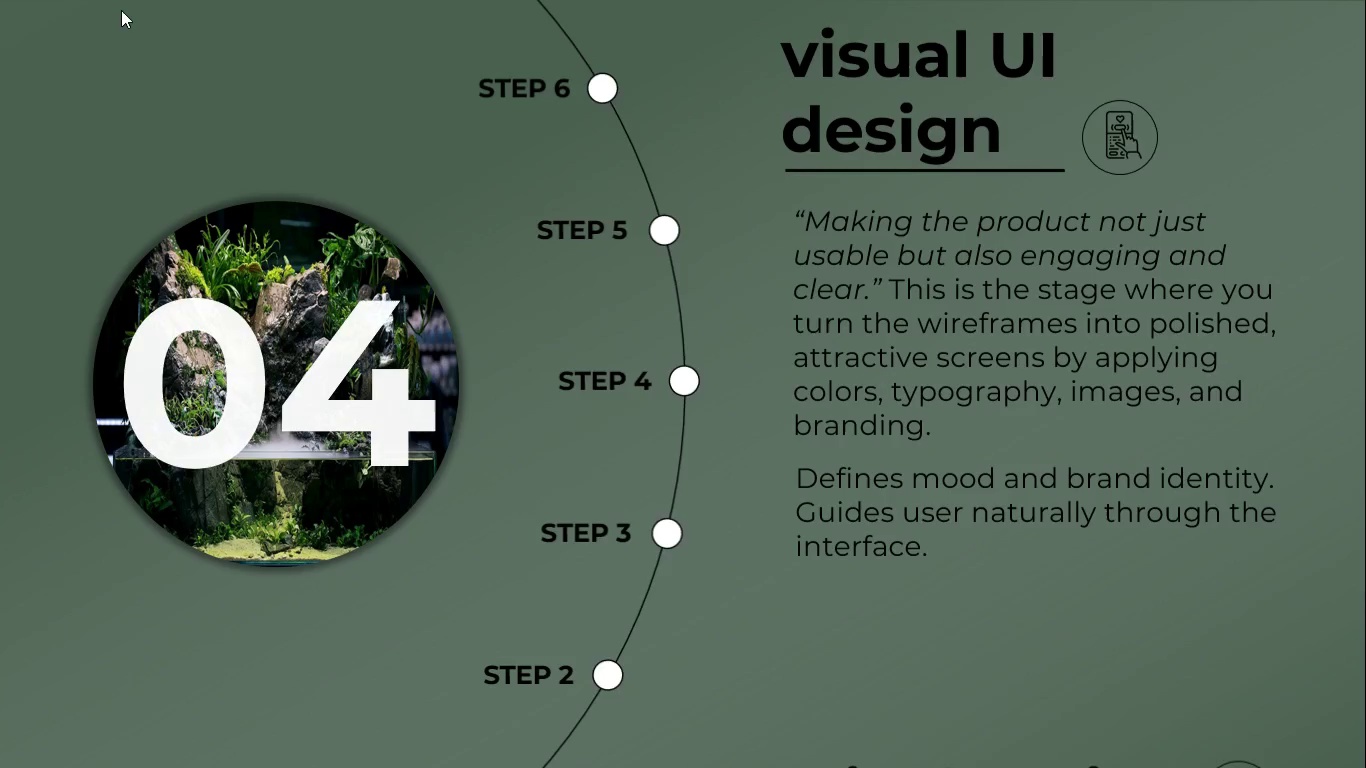 
key(Space)
 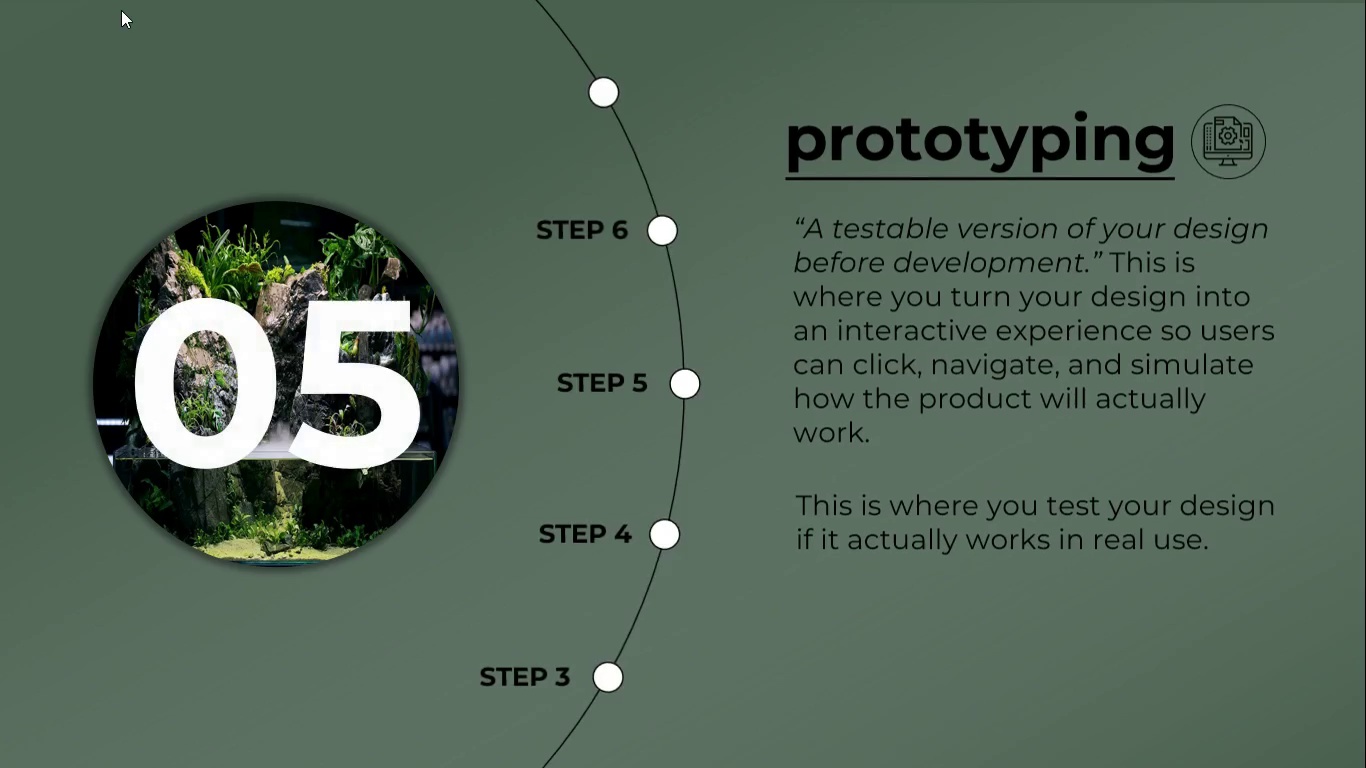 
key(Space)
 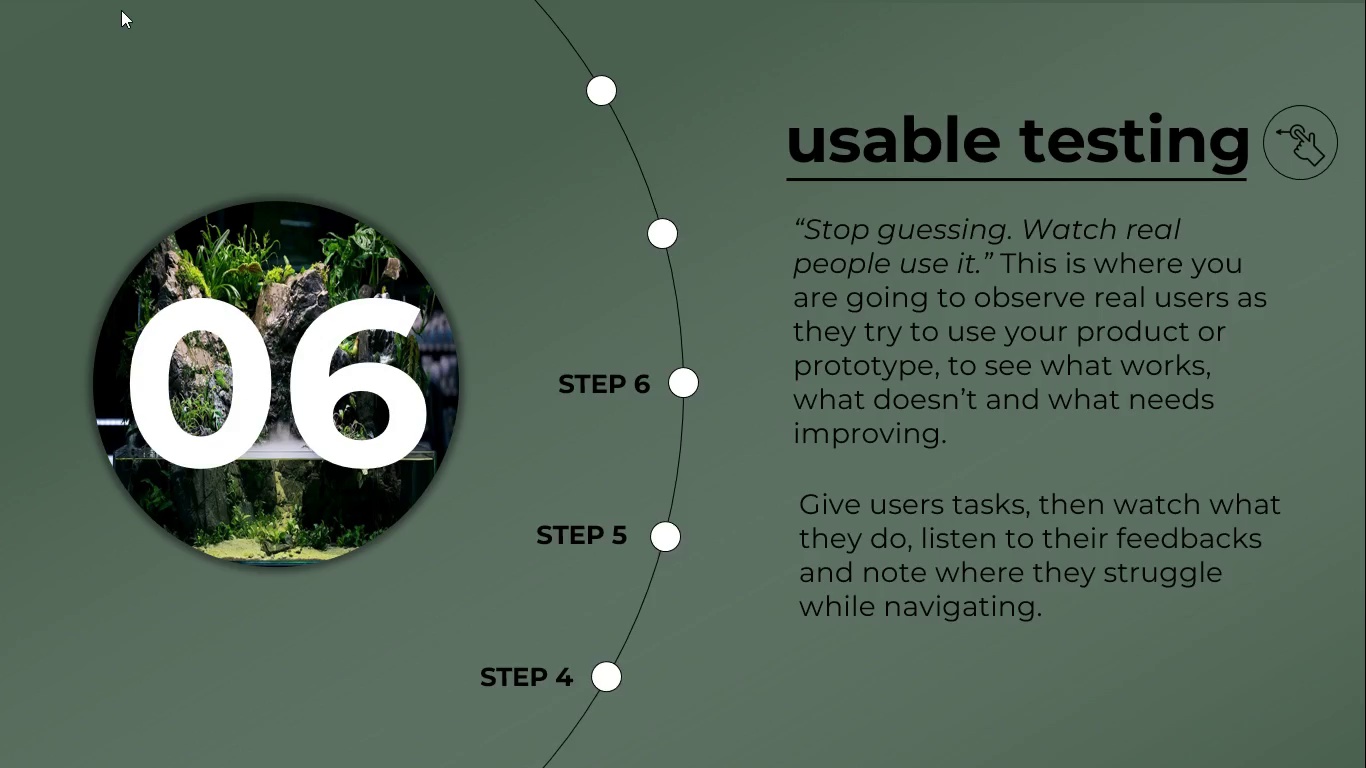 
key(Space)
 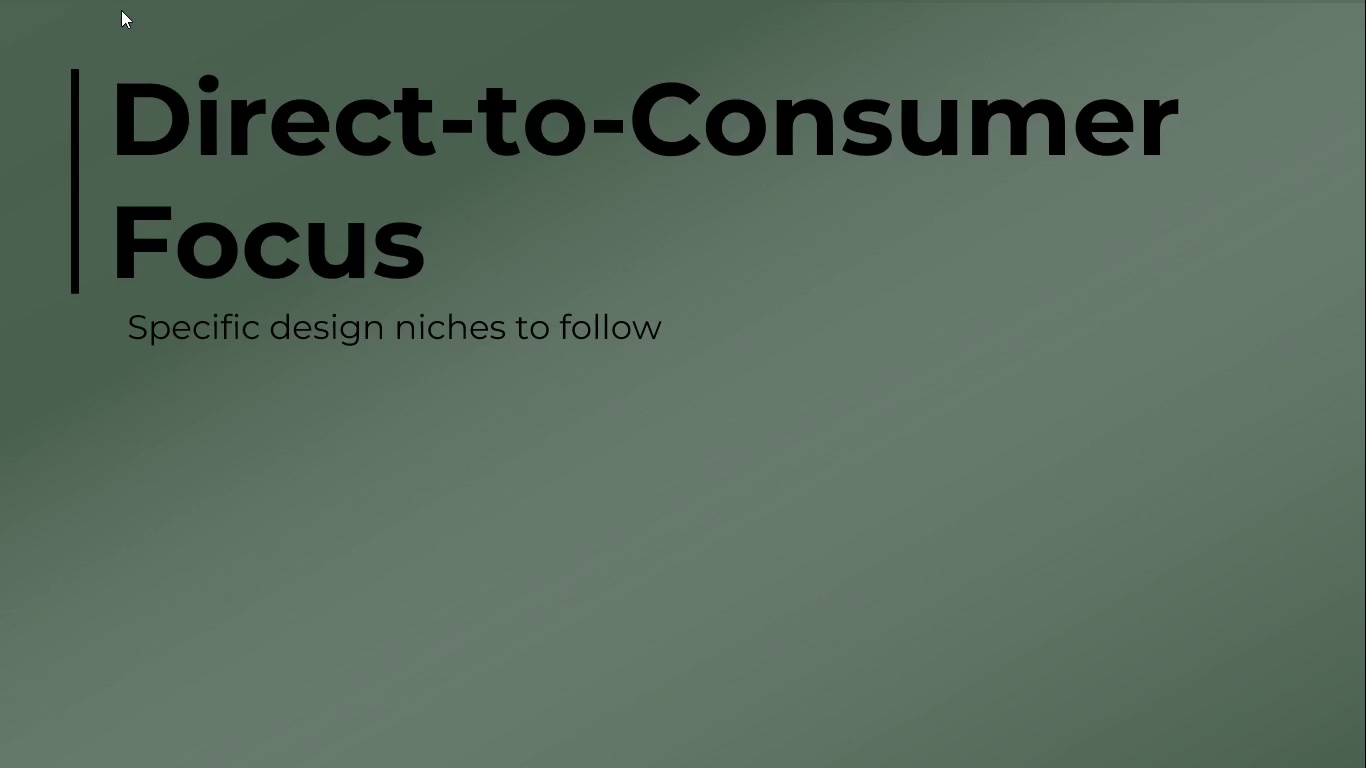 
wait(5.83)
 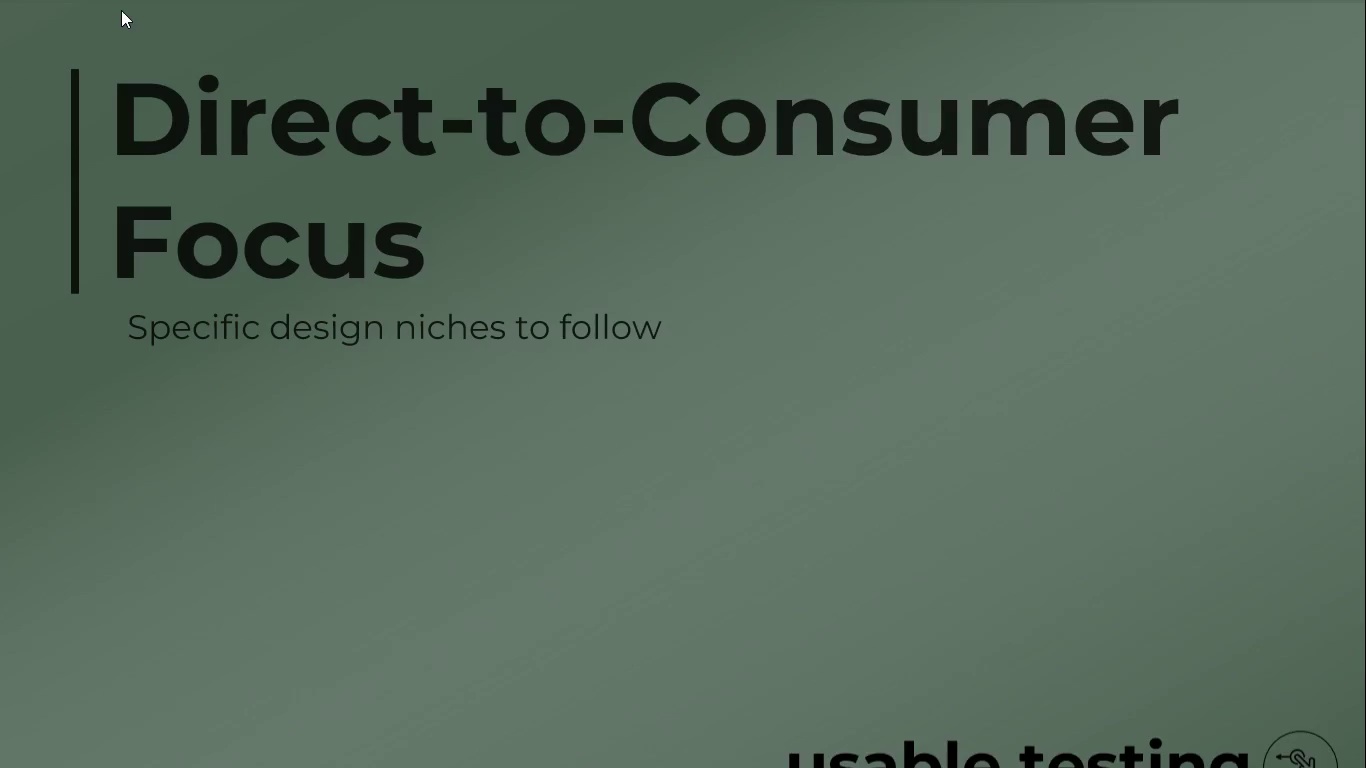 
key(Space)
 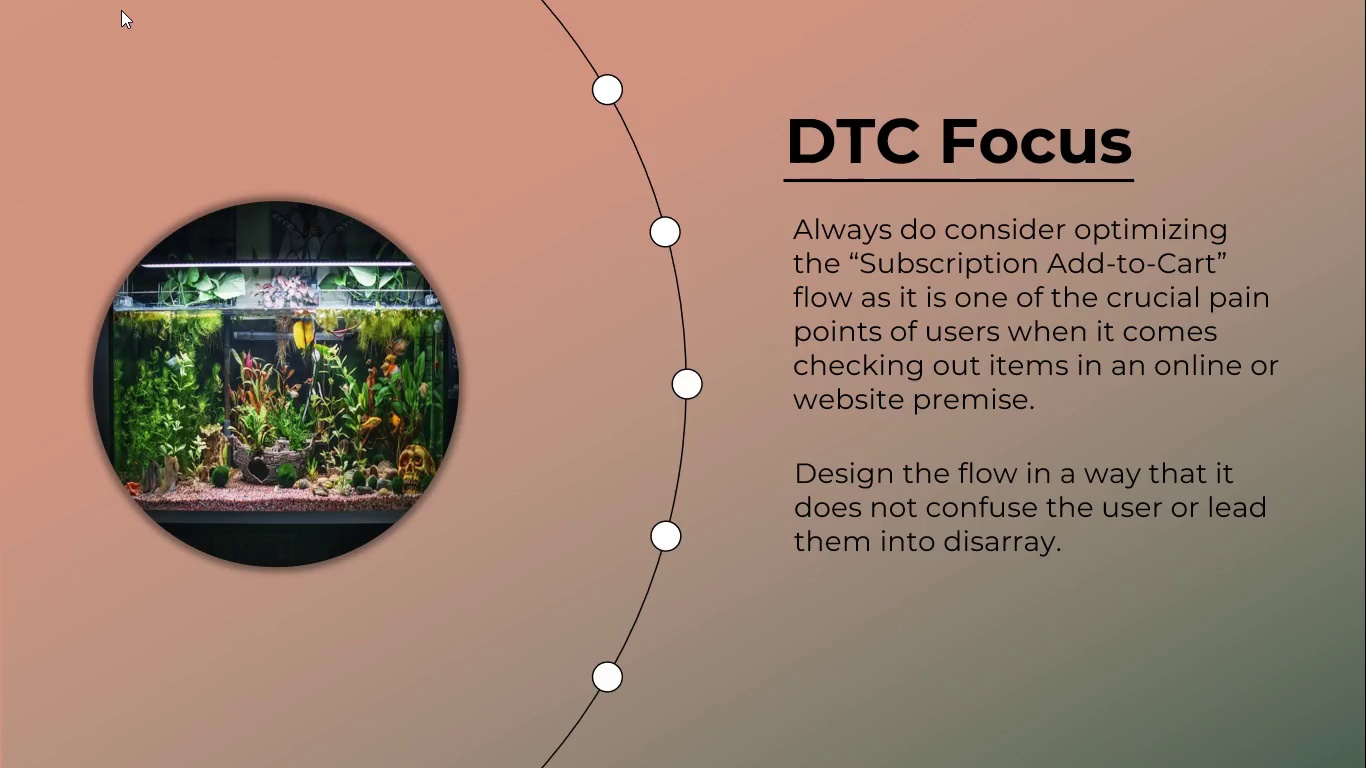 
key(Space)
 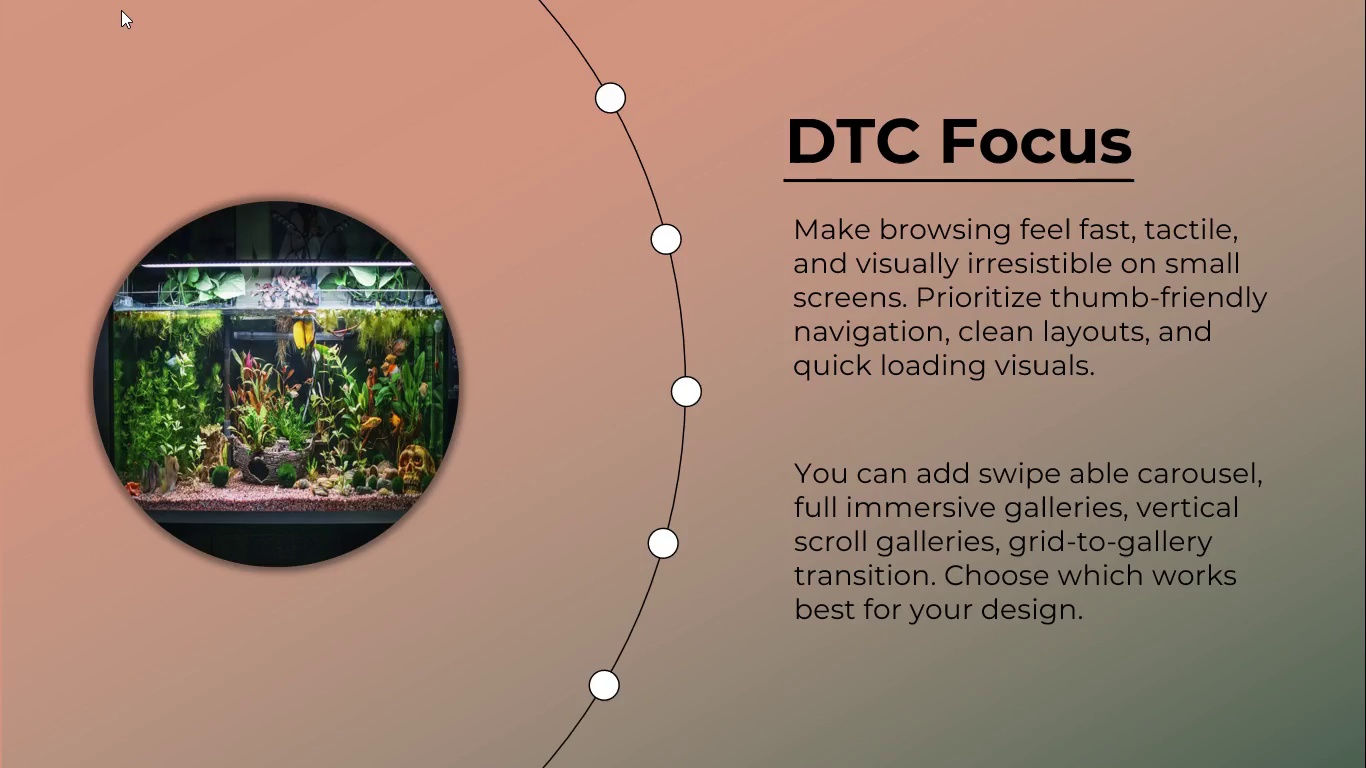 
key(Space)
 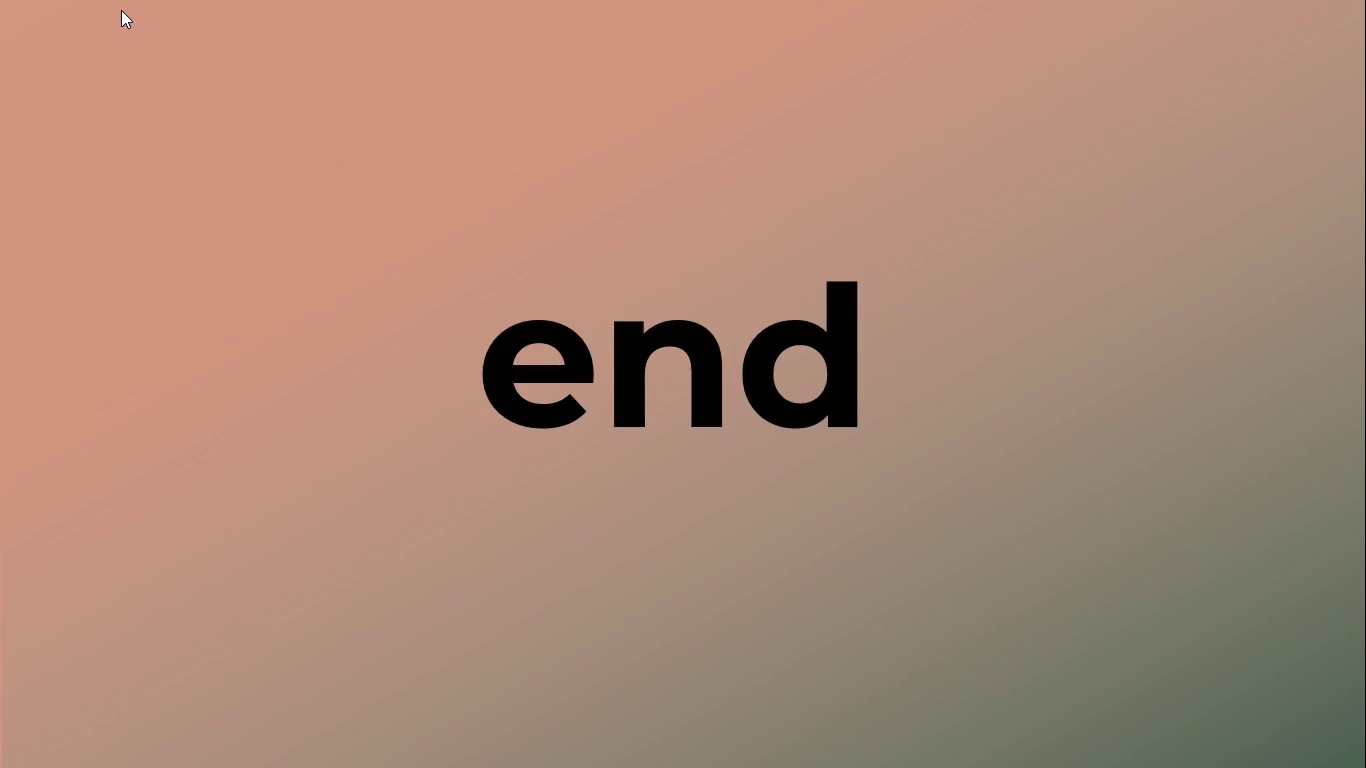 
key(Escape)
 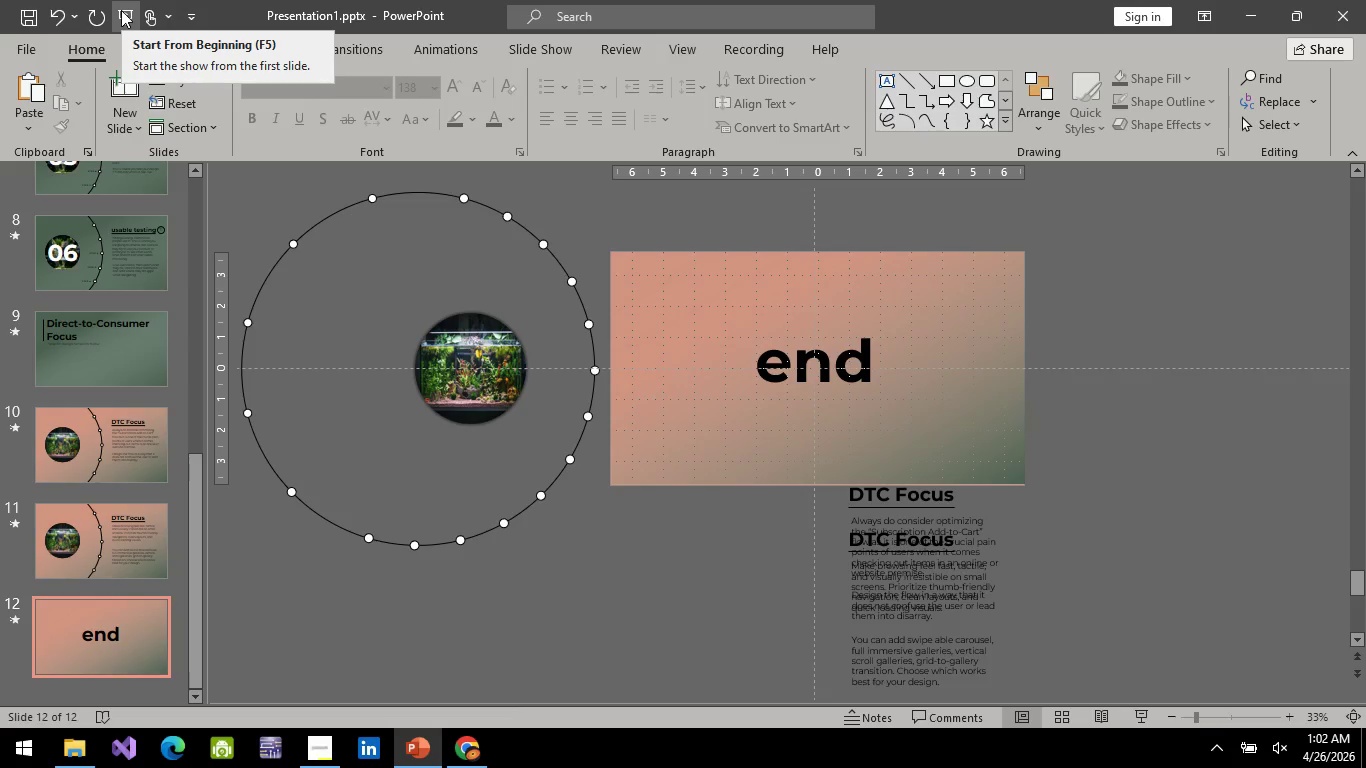 
wait(11.75)
 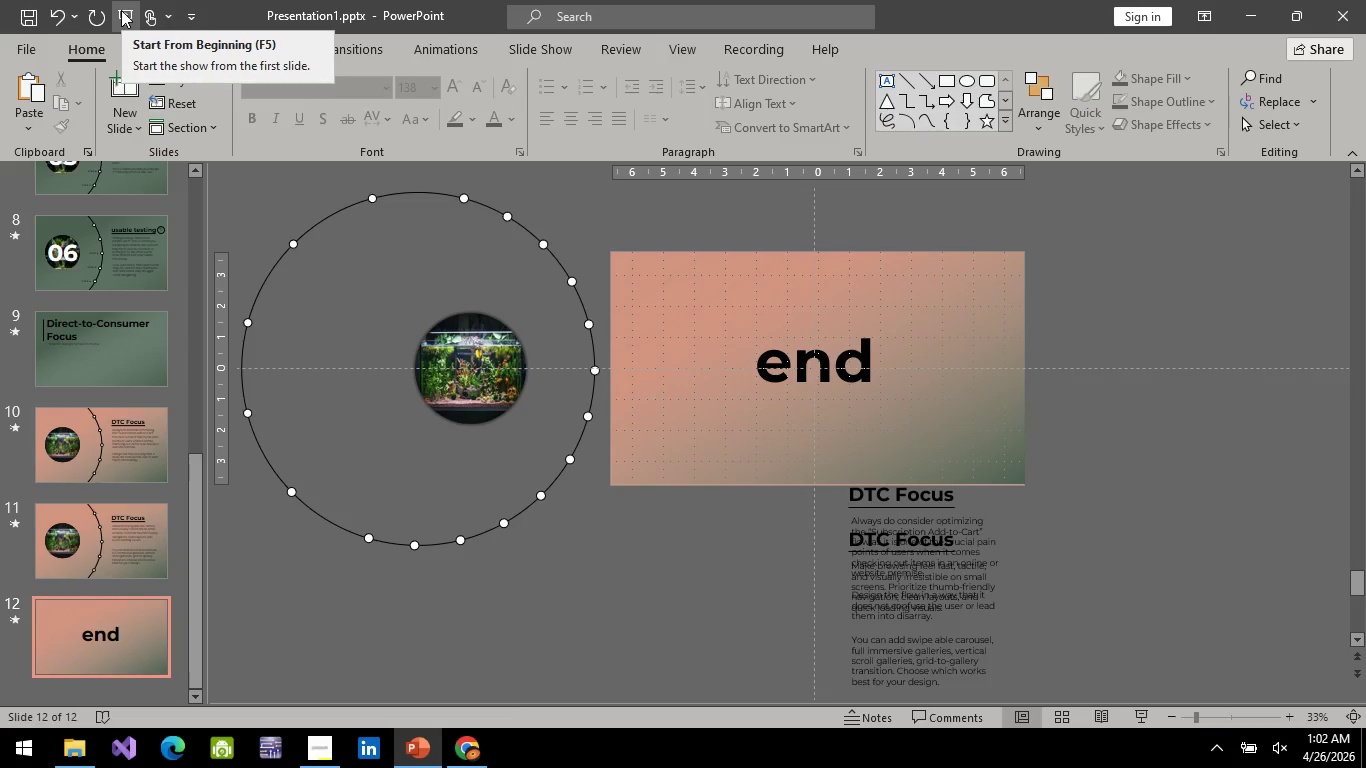 
mouse_move([54, 310])
 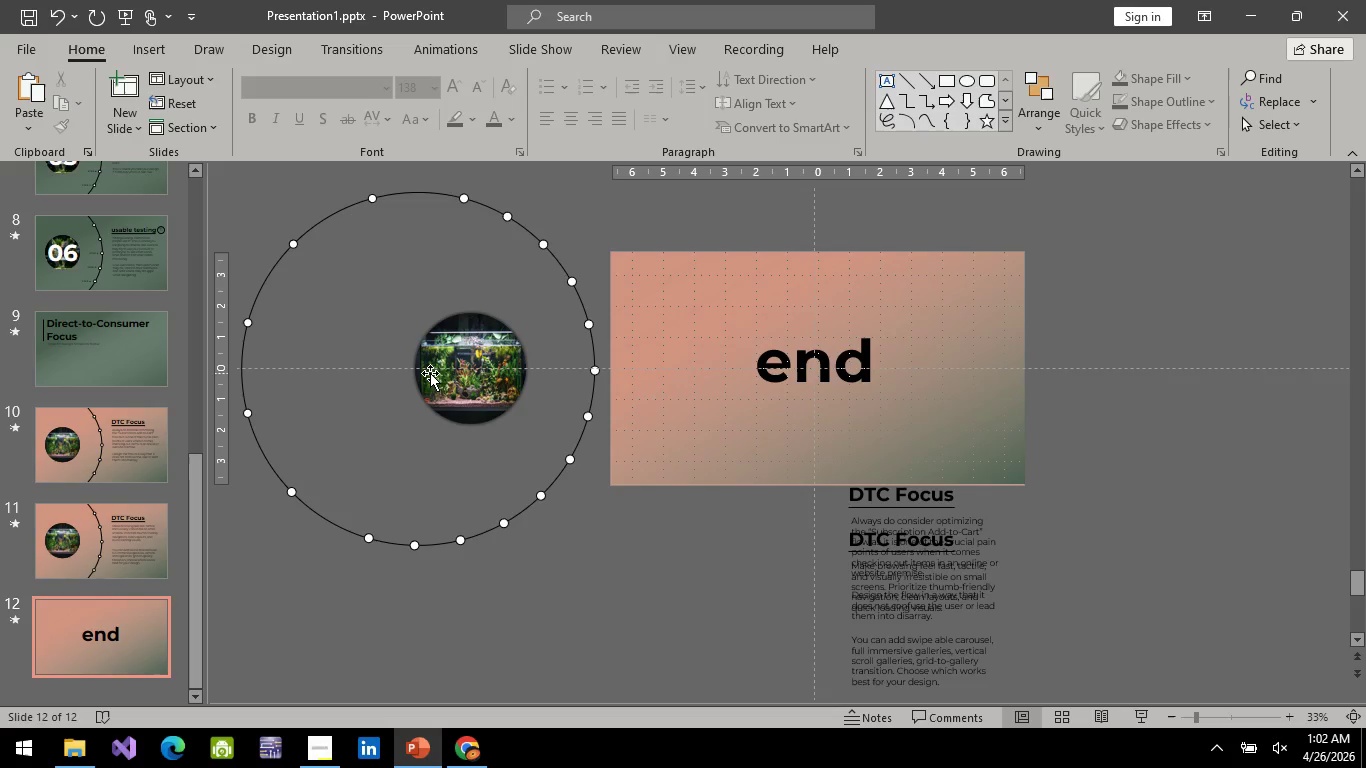 
wait(7.66)
 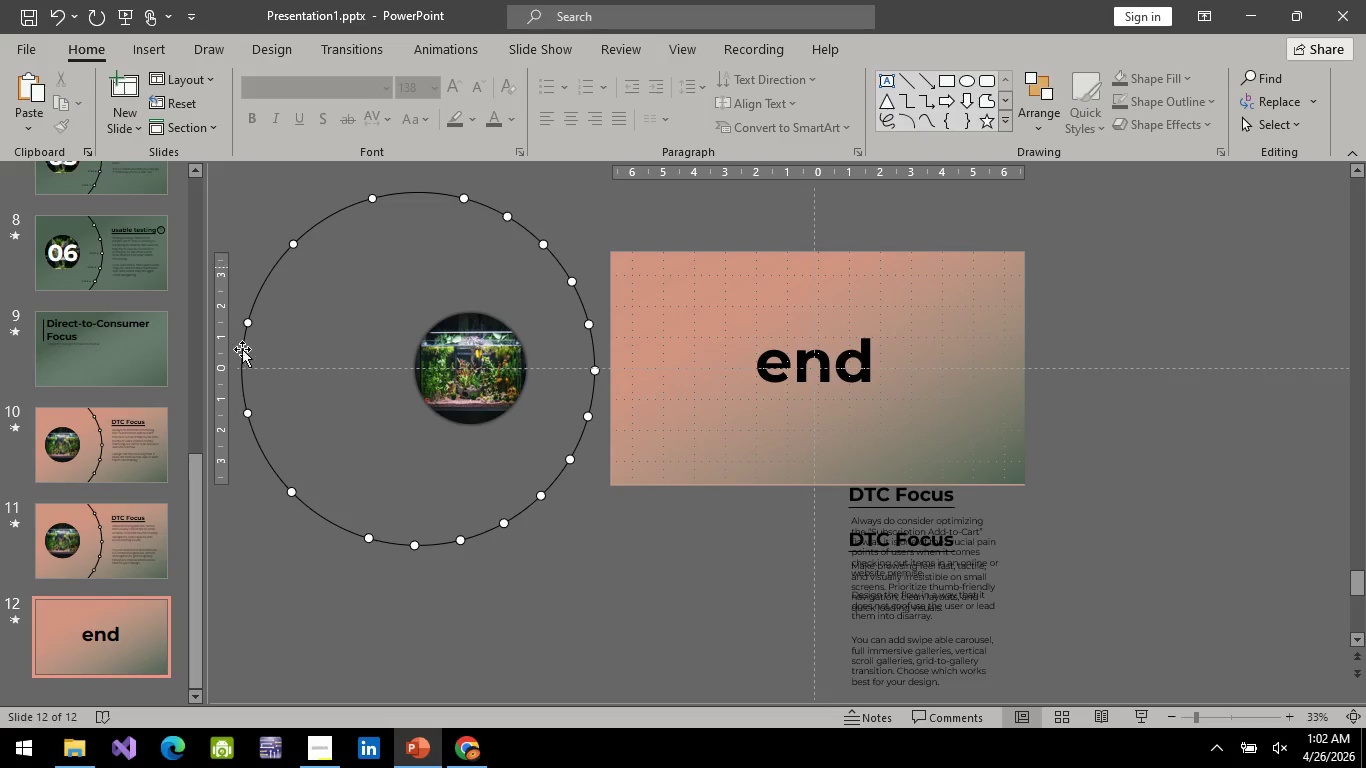 
scroll: coordinate [110, 391], scroll_direction: up, amount: 4.0
 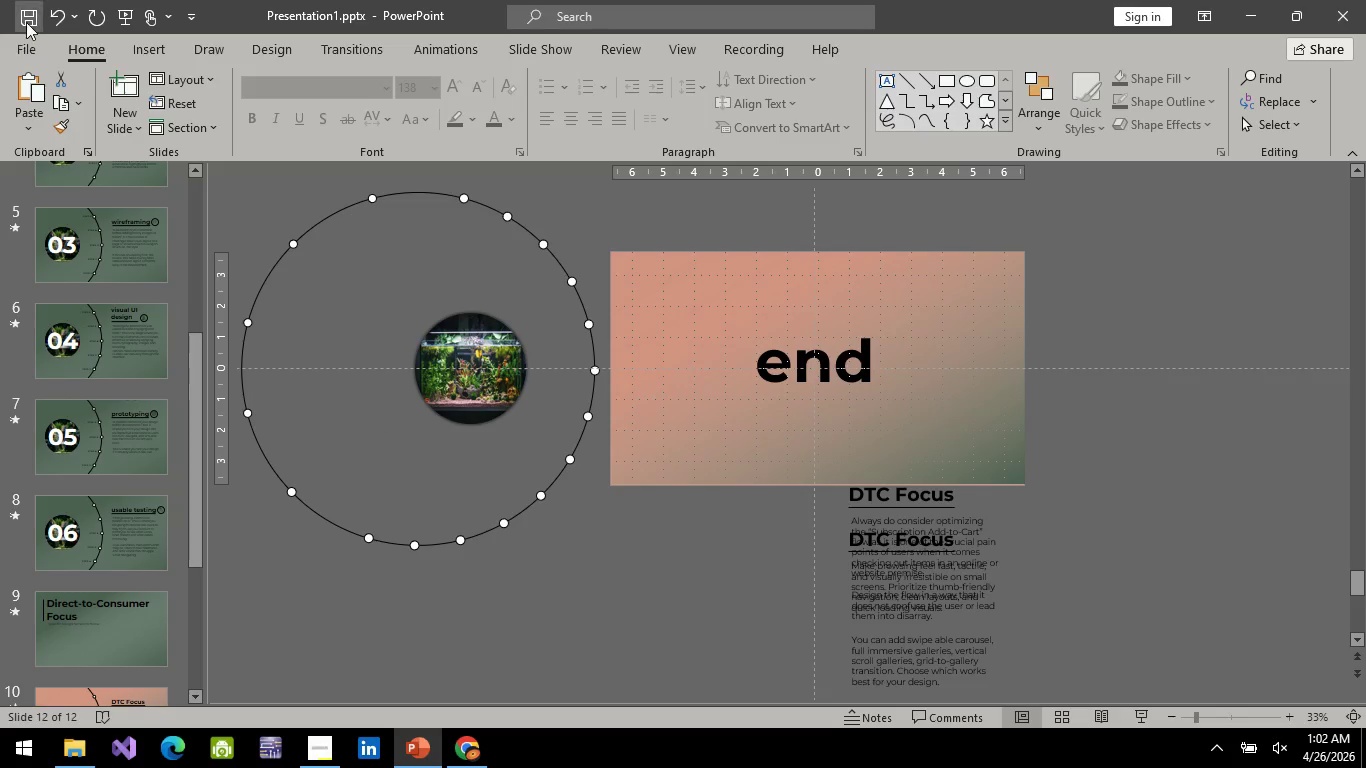 
left_click([26, 21])
 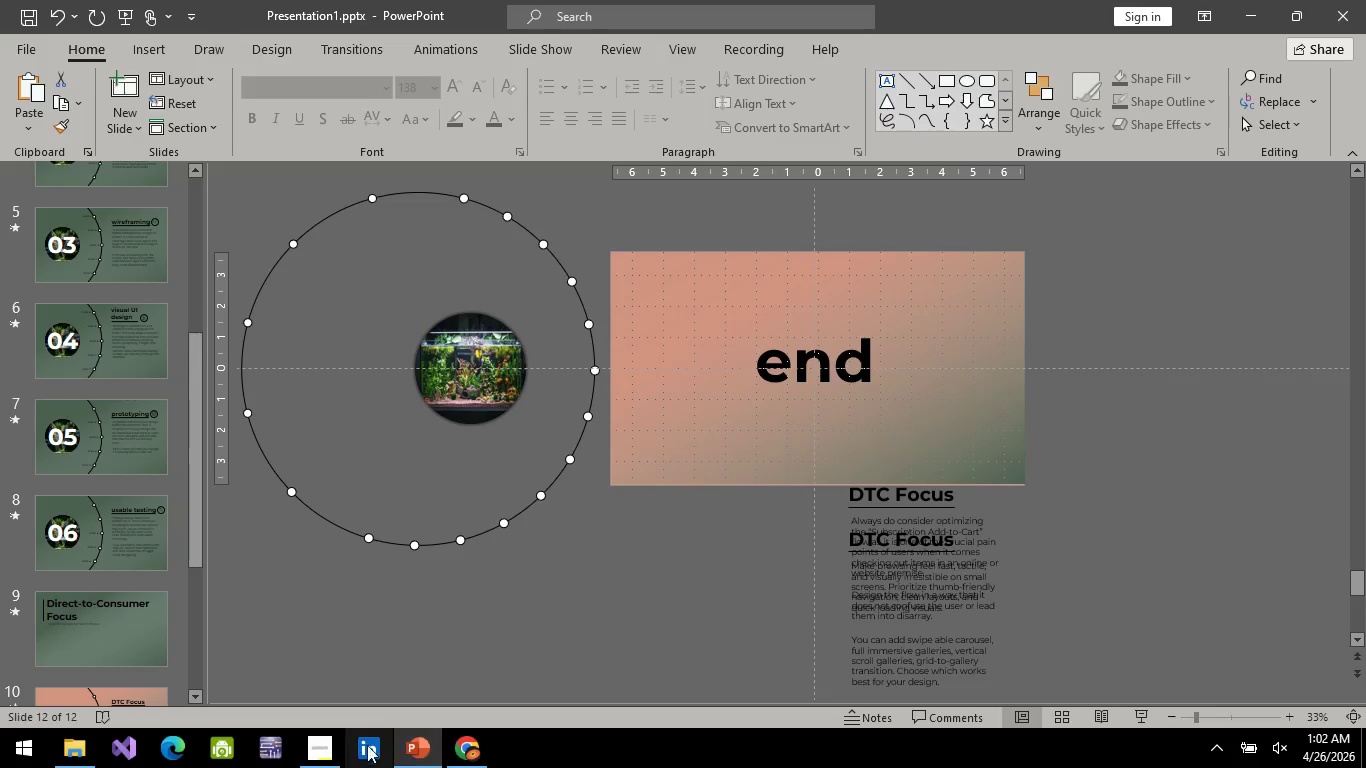 
mouse_move([337, 726])
 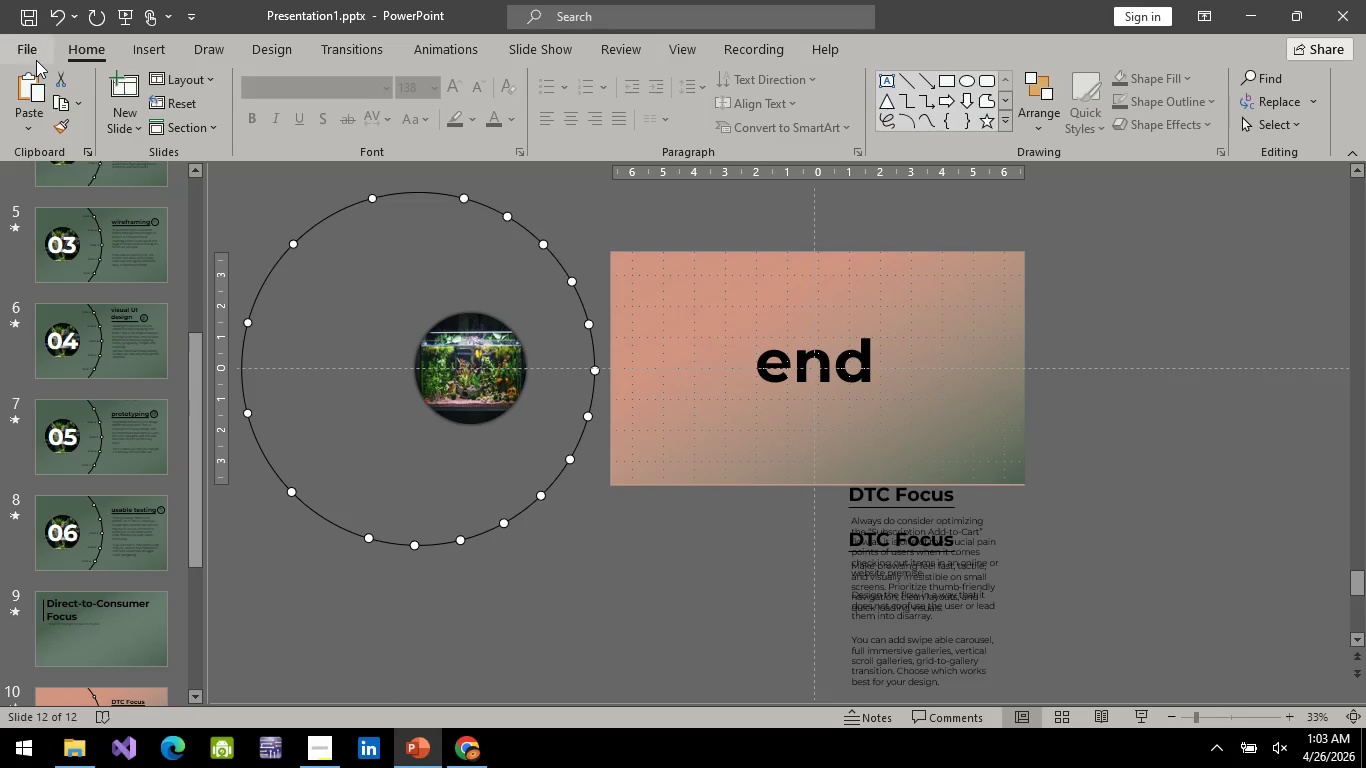 
left_click([36, 60])
 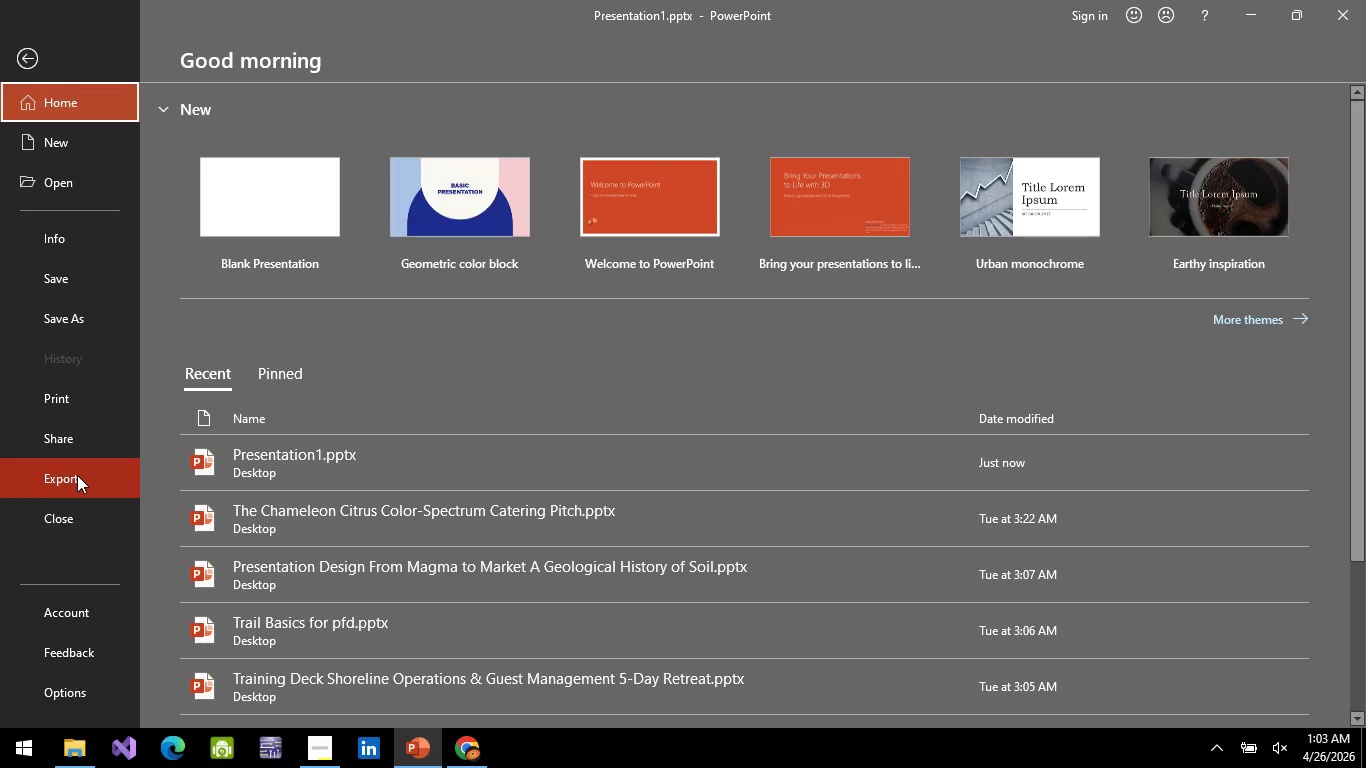 
left_click([77, 475])
 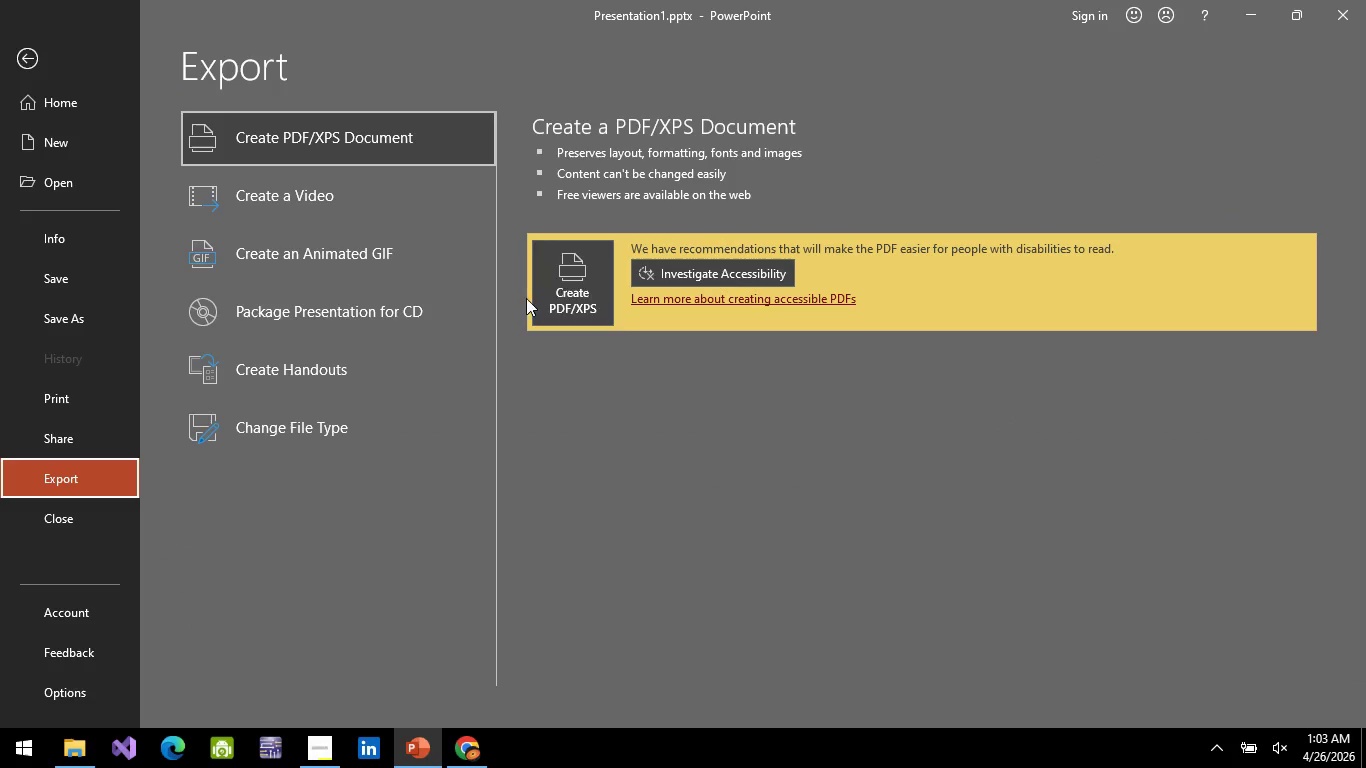 
left_click([566, 278])
 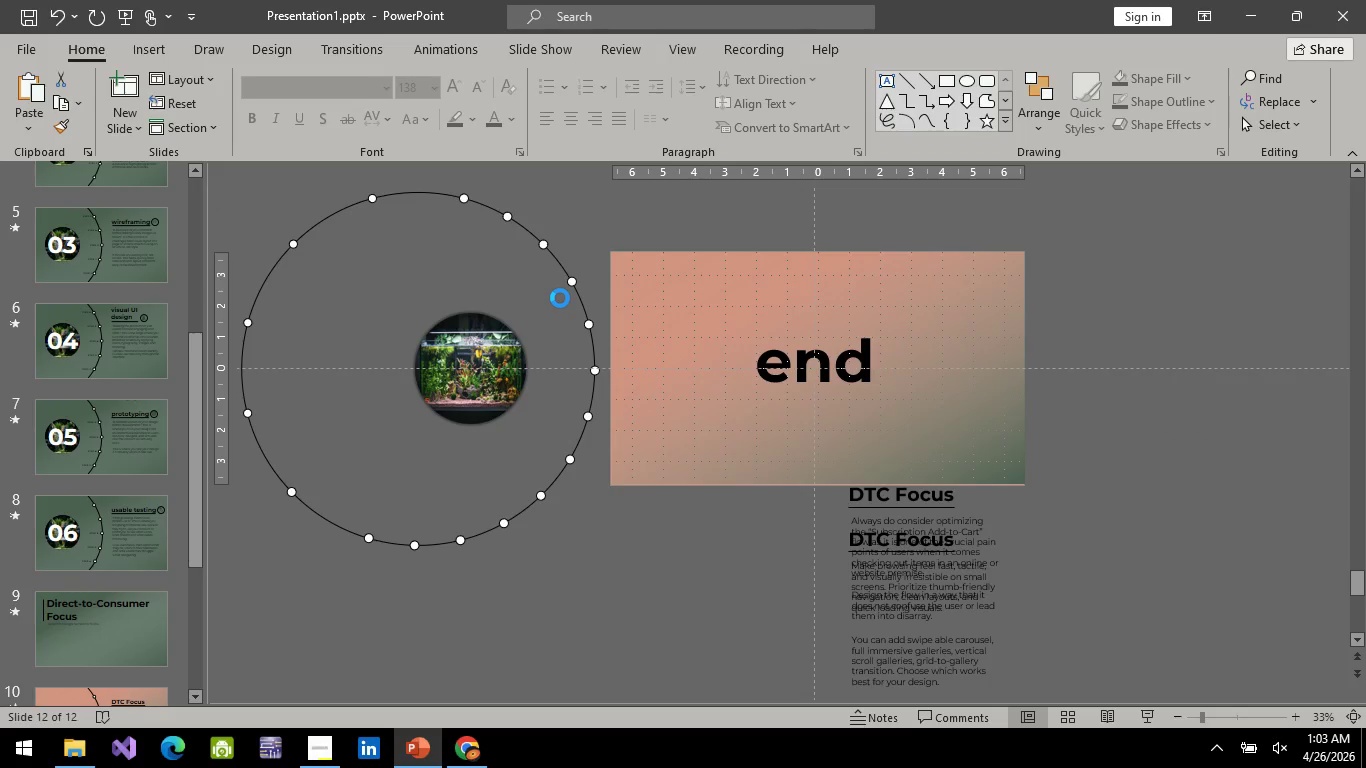 
mouse_move([580, 311])
 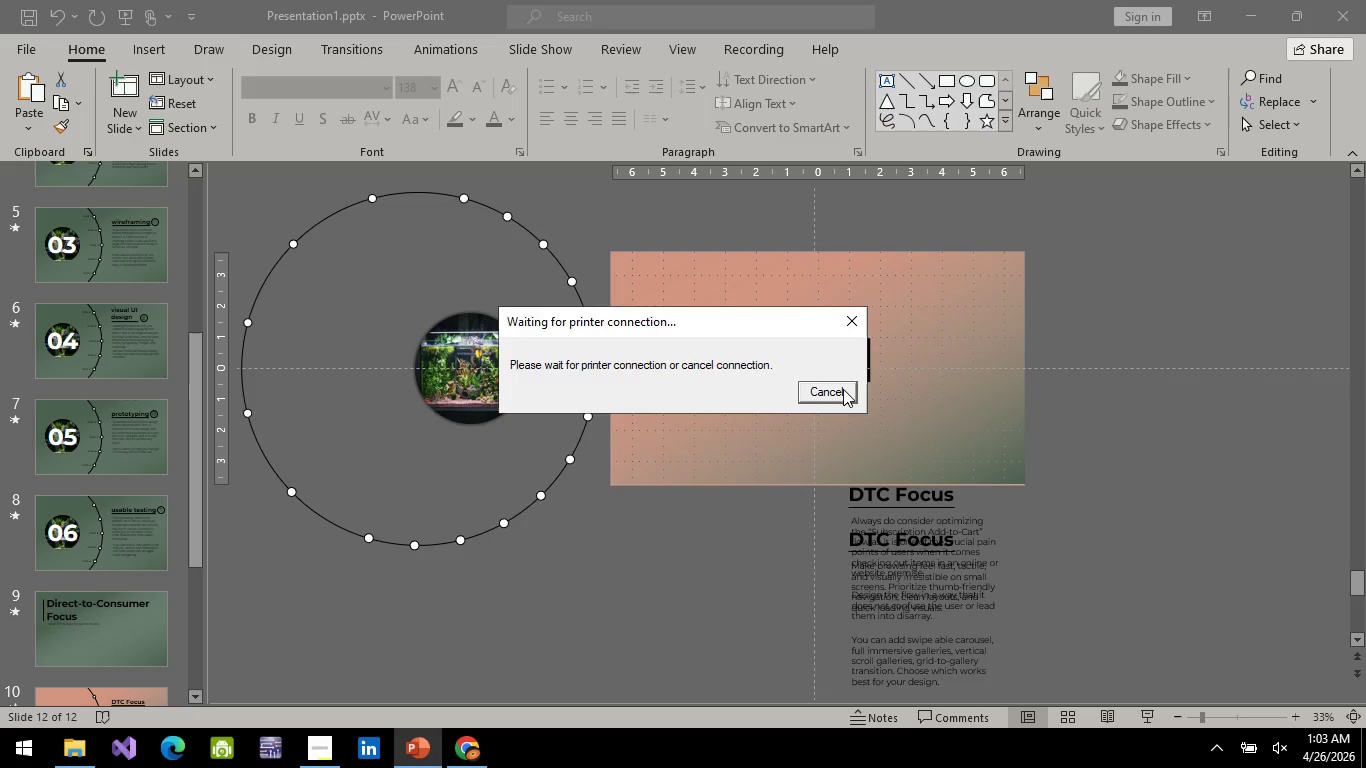 
left_click([843, 389])
 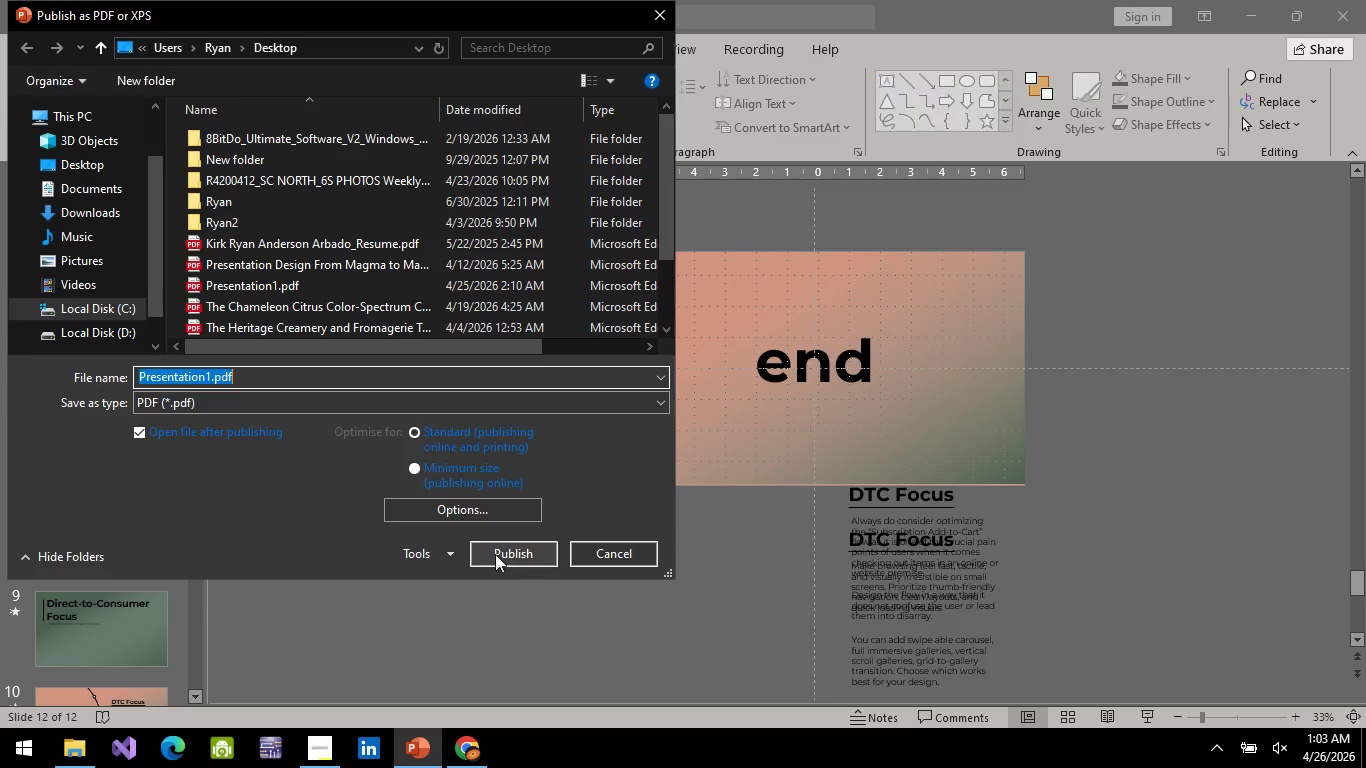 
left_click([525, 550])
 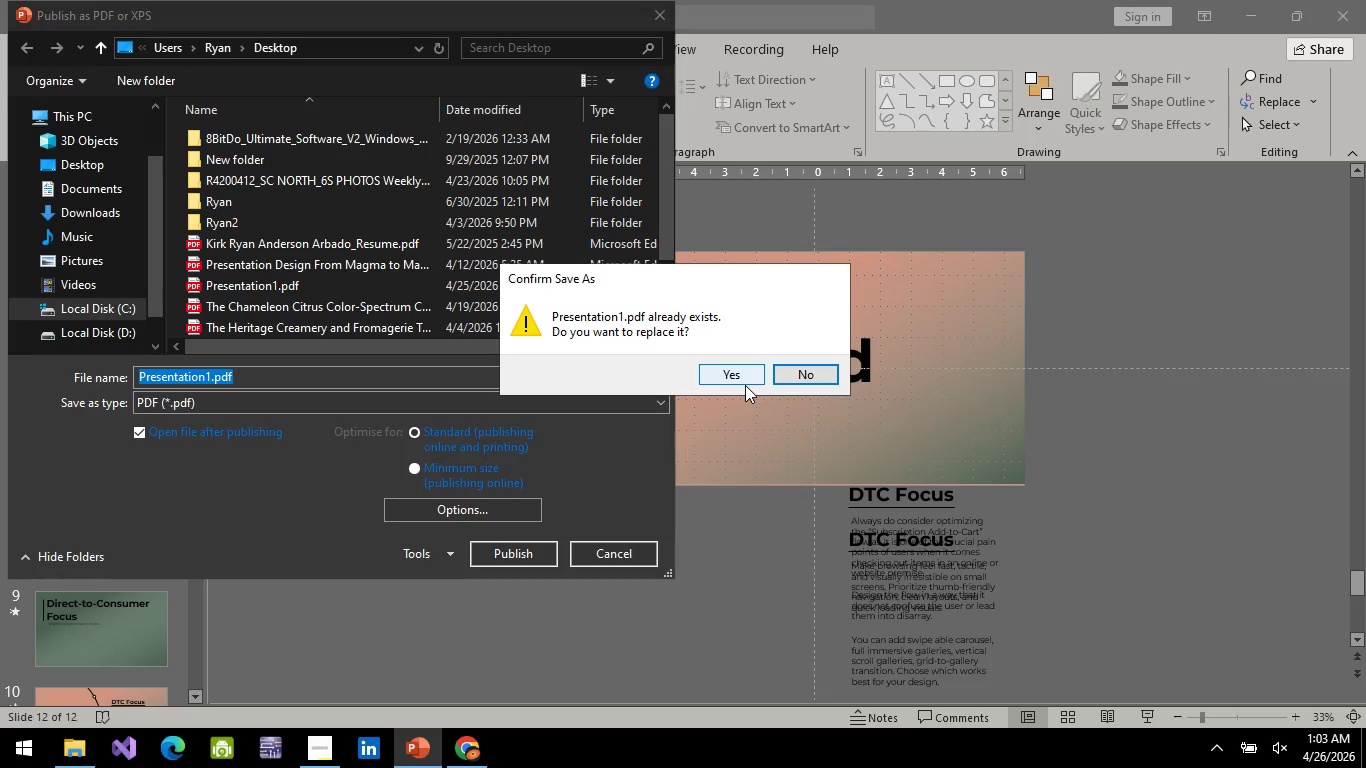 
left_click([744, 379])
 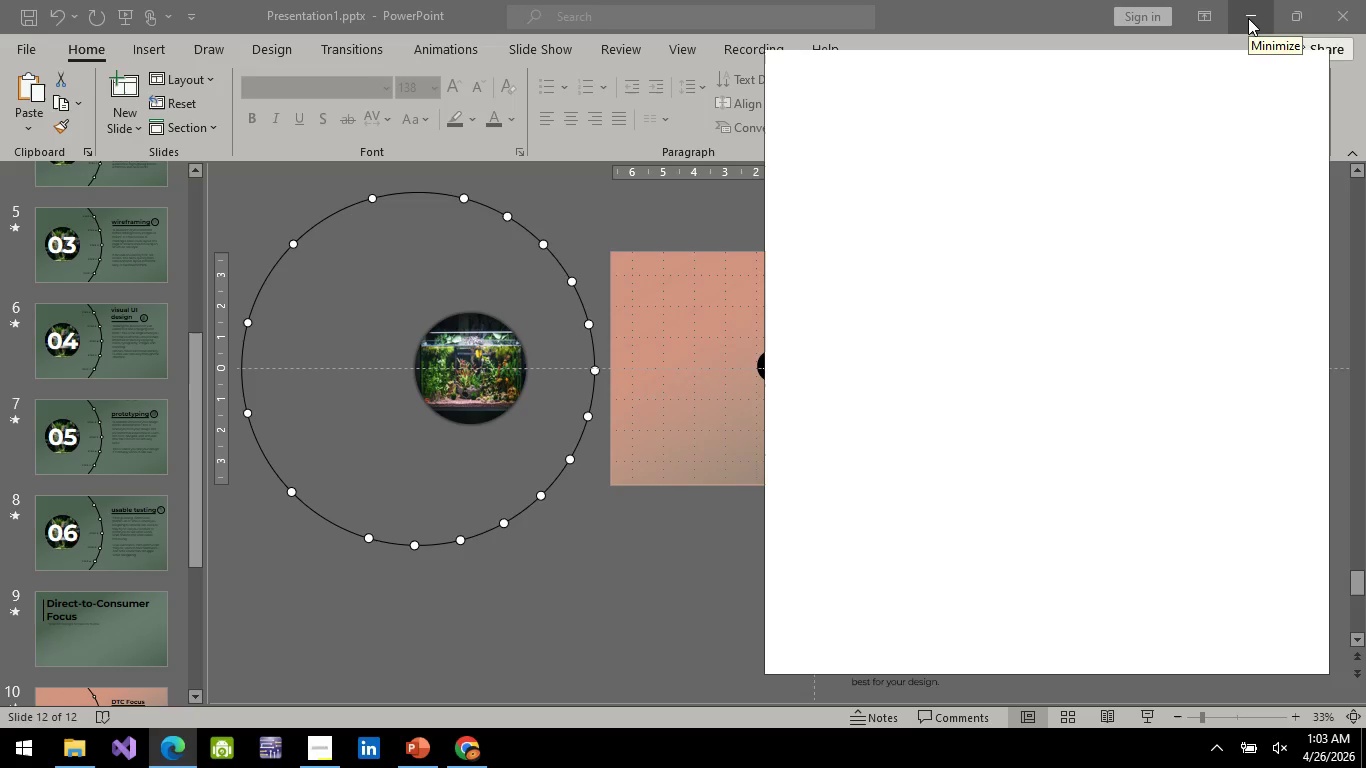 
wait(7.7)
 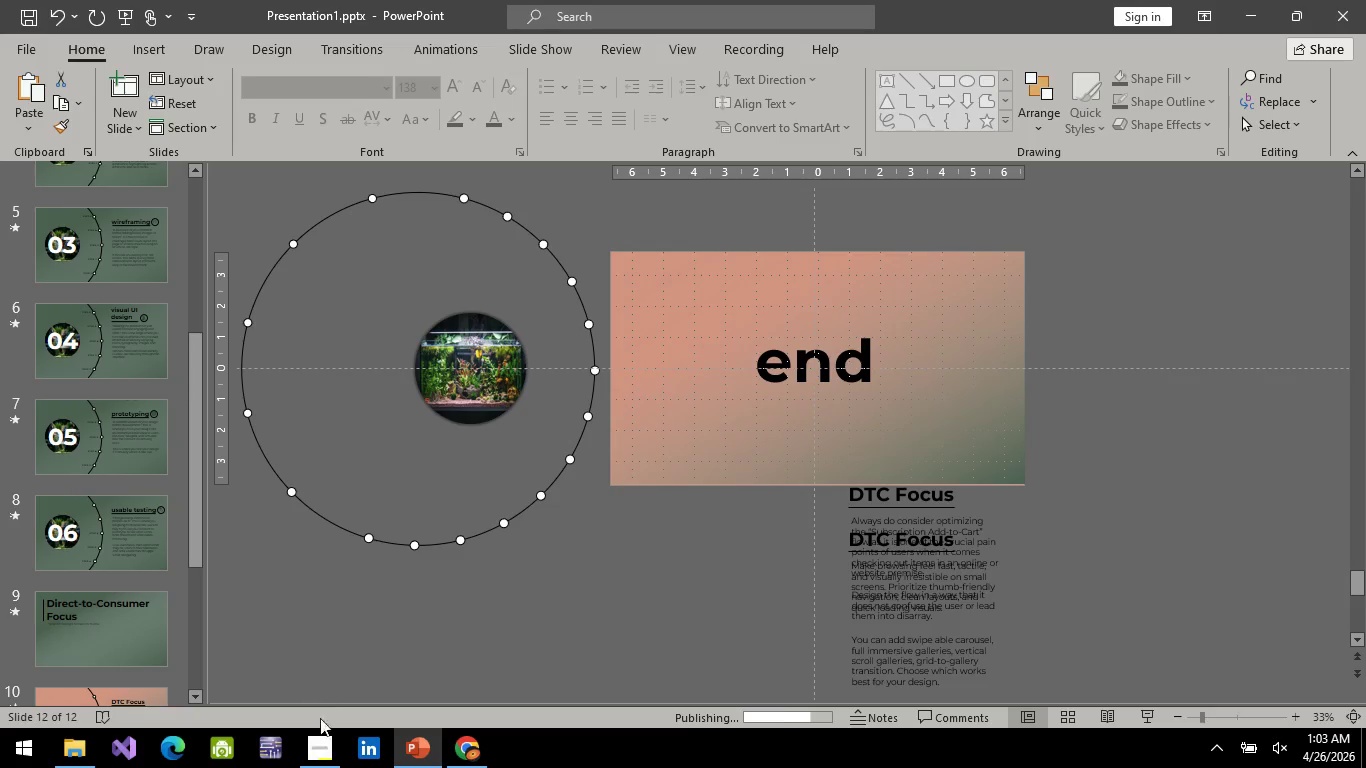 
left_click([1256, 70])
 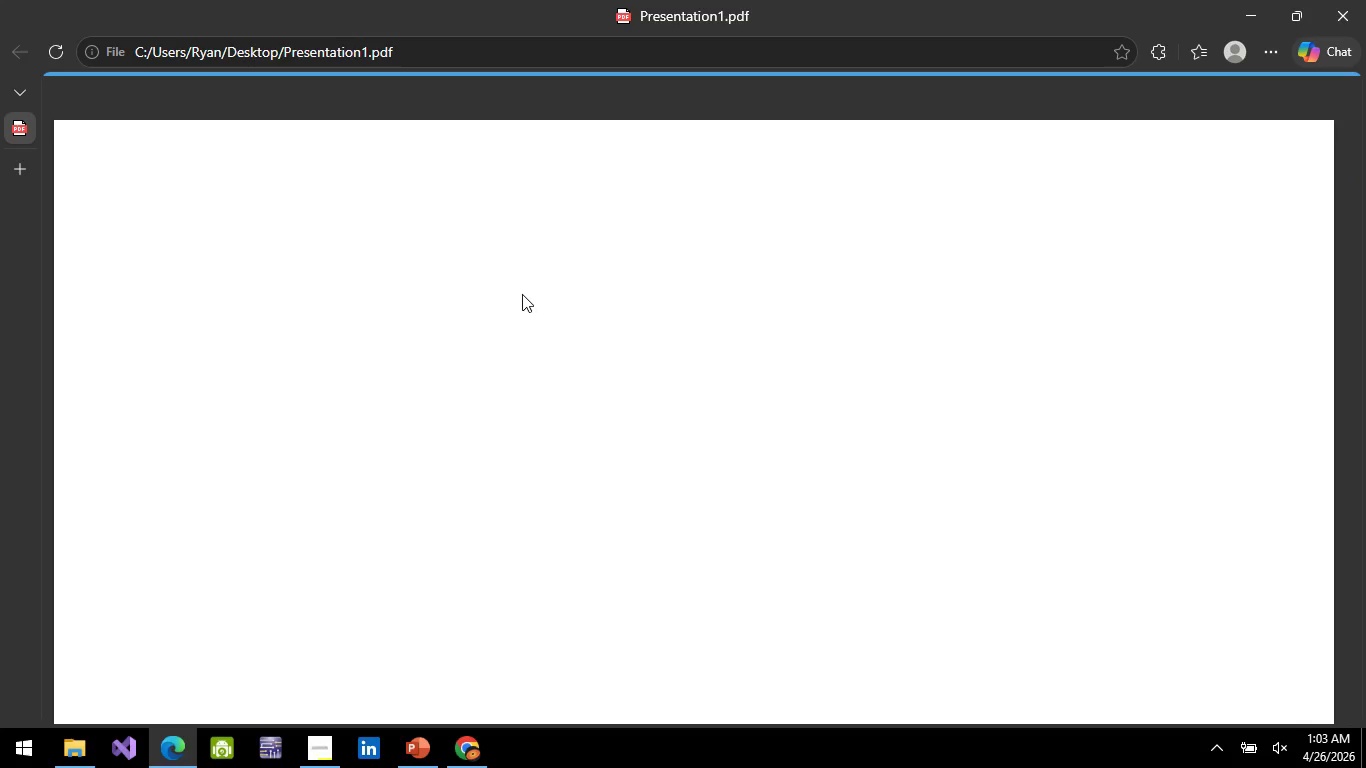 
mouse_move([523, 304])
 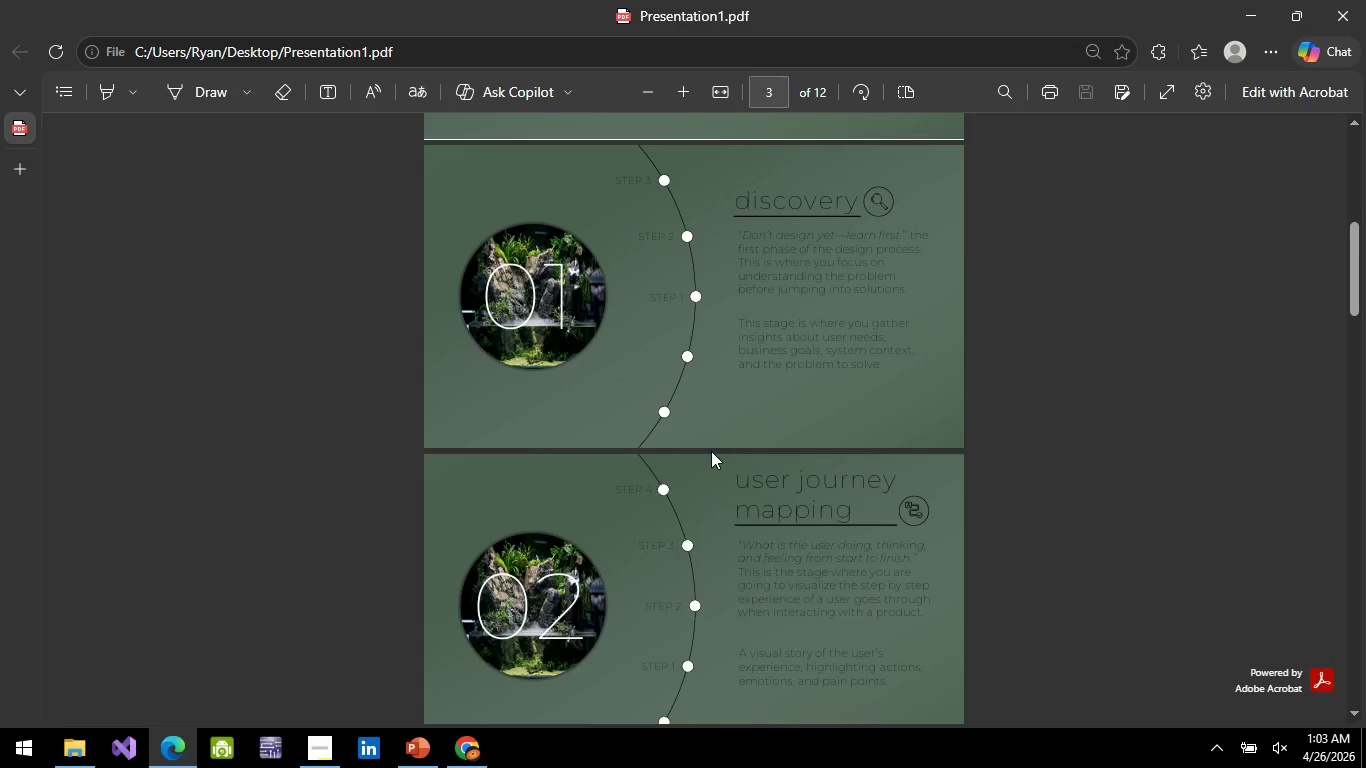 
hold_key(key=ControlLeft, duration=1.36)
scroll: coordinate [727, 358], scroll_direction: up, amount: 4.0
 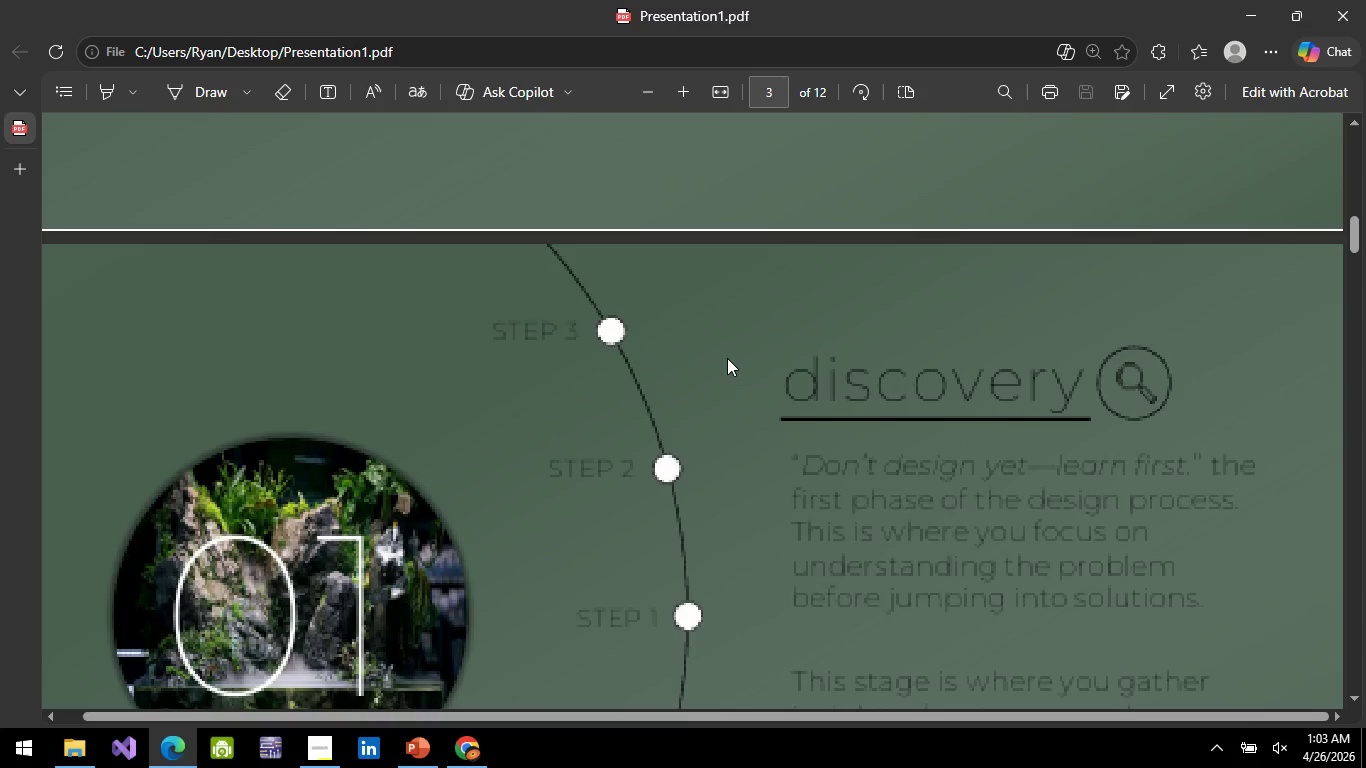 
hold_key(key=ControlLeft, duration=0.95)
scroll: coordinate [727, 358], scroll_direction: down, amount: 1.0
 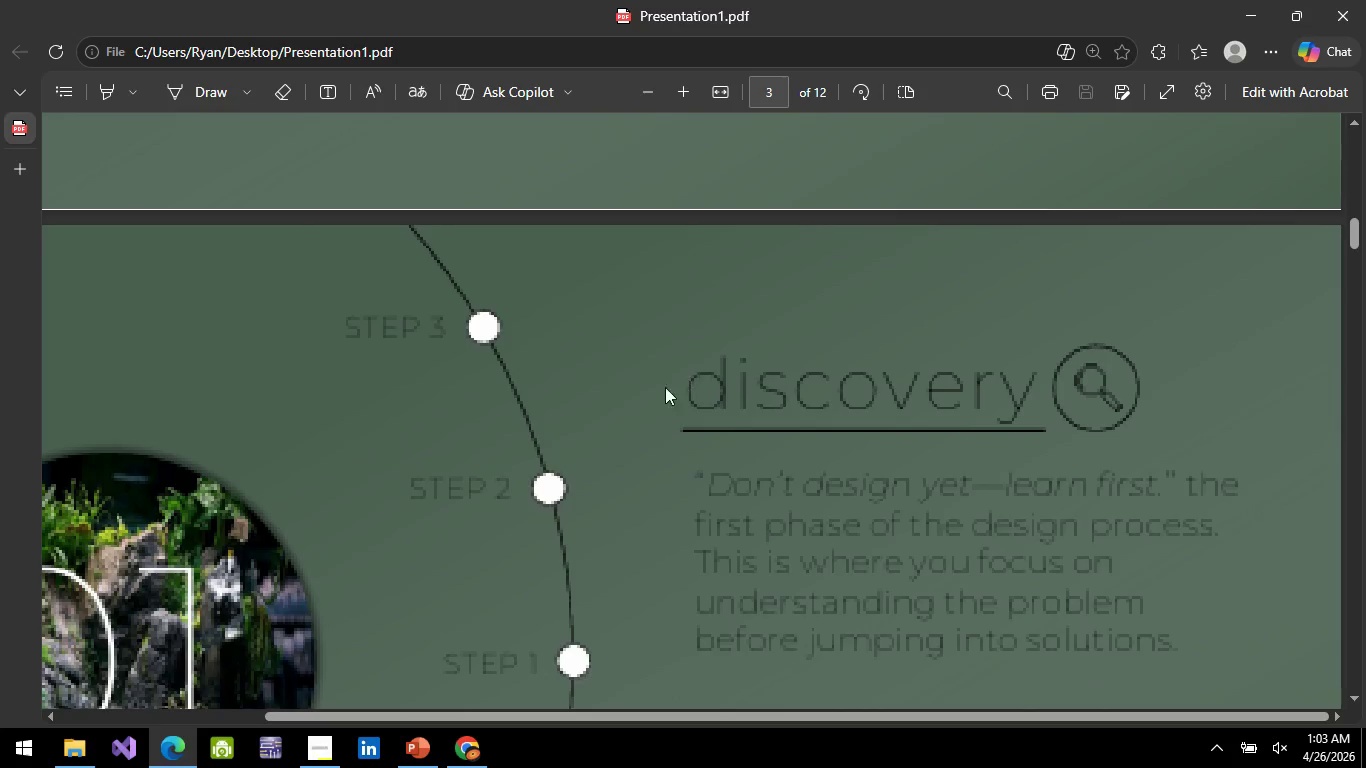 
hold_key(key=ControlLeft, duration=0.44)
 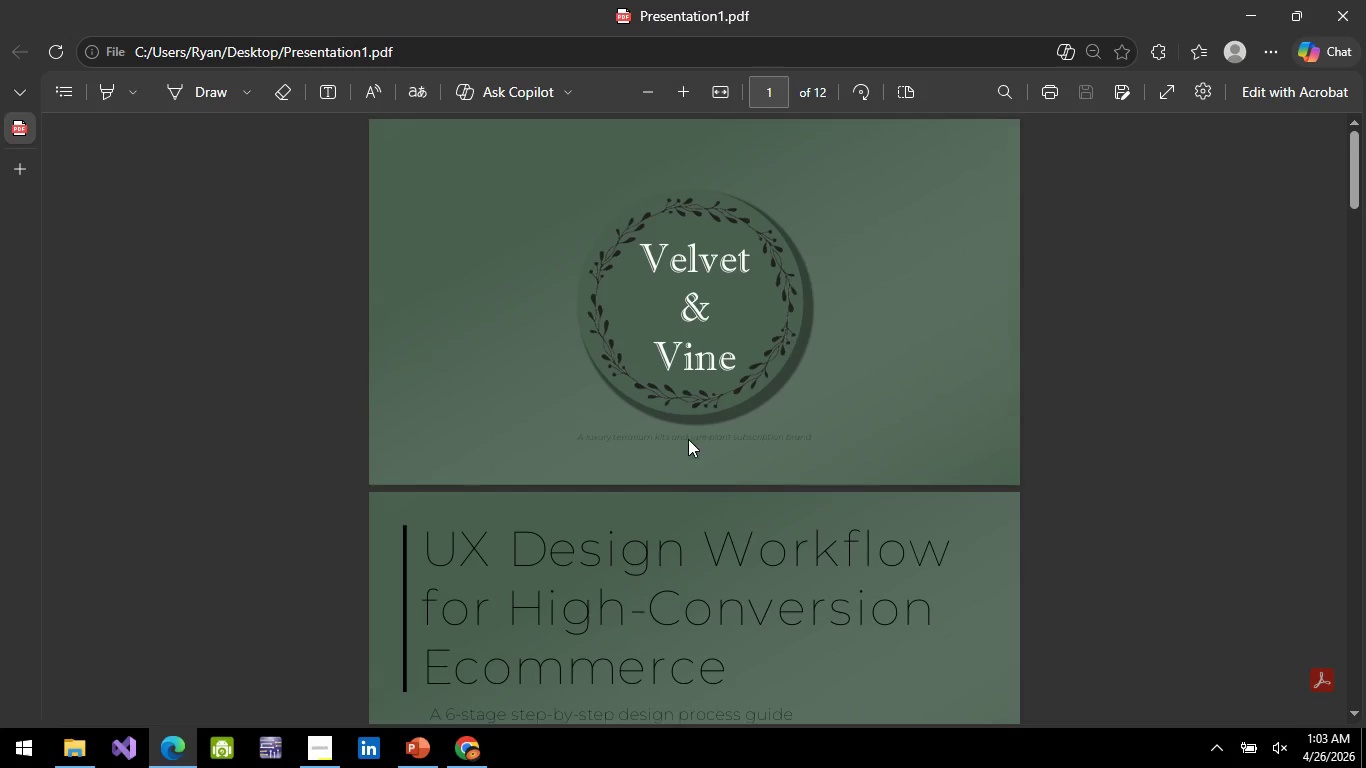 
hold_key(key=ControlLeft, duration=3.55)
 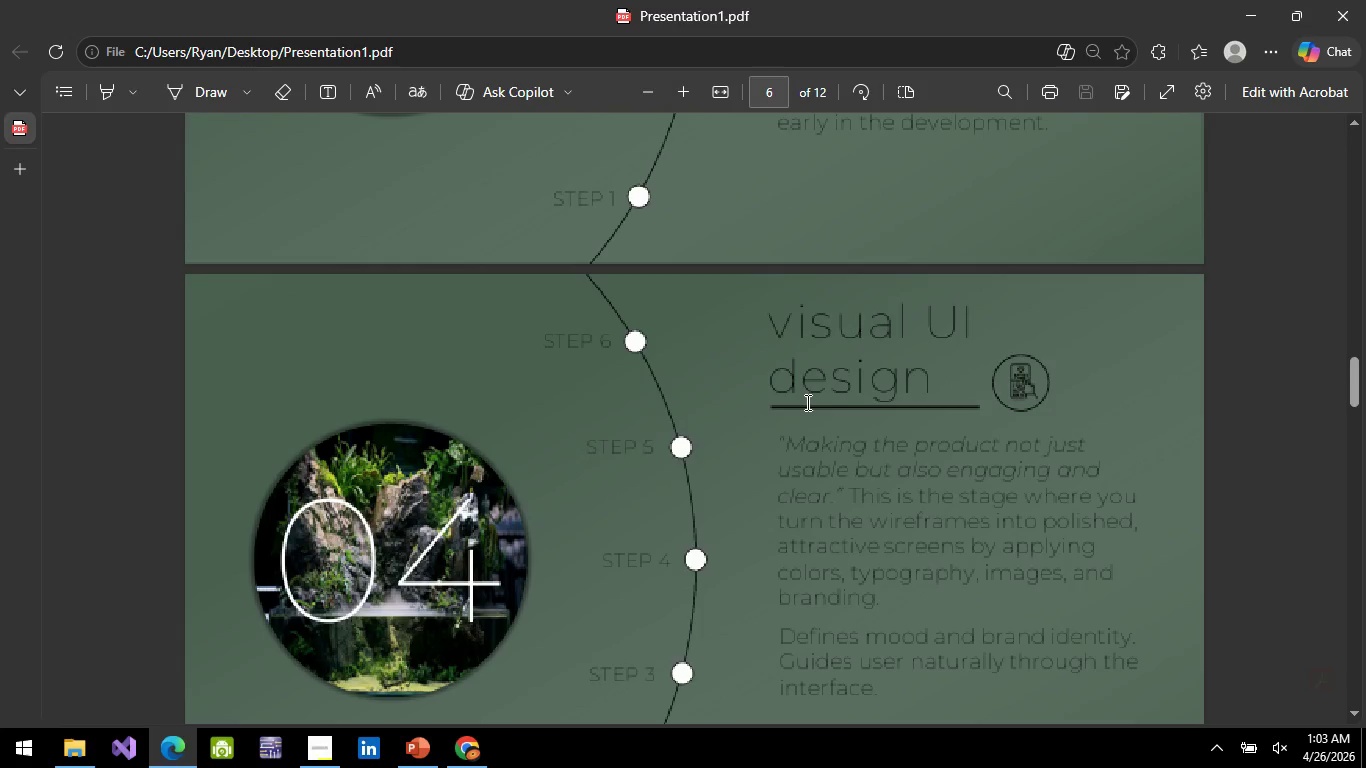 
scroll: coordinate [619, 400], scroll_direction: down, amount: 3.0
 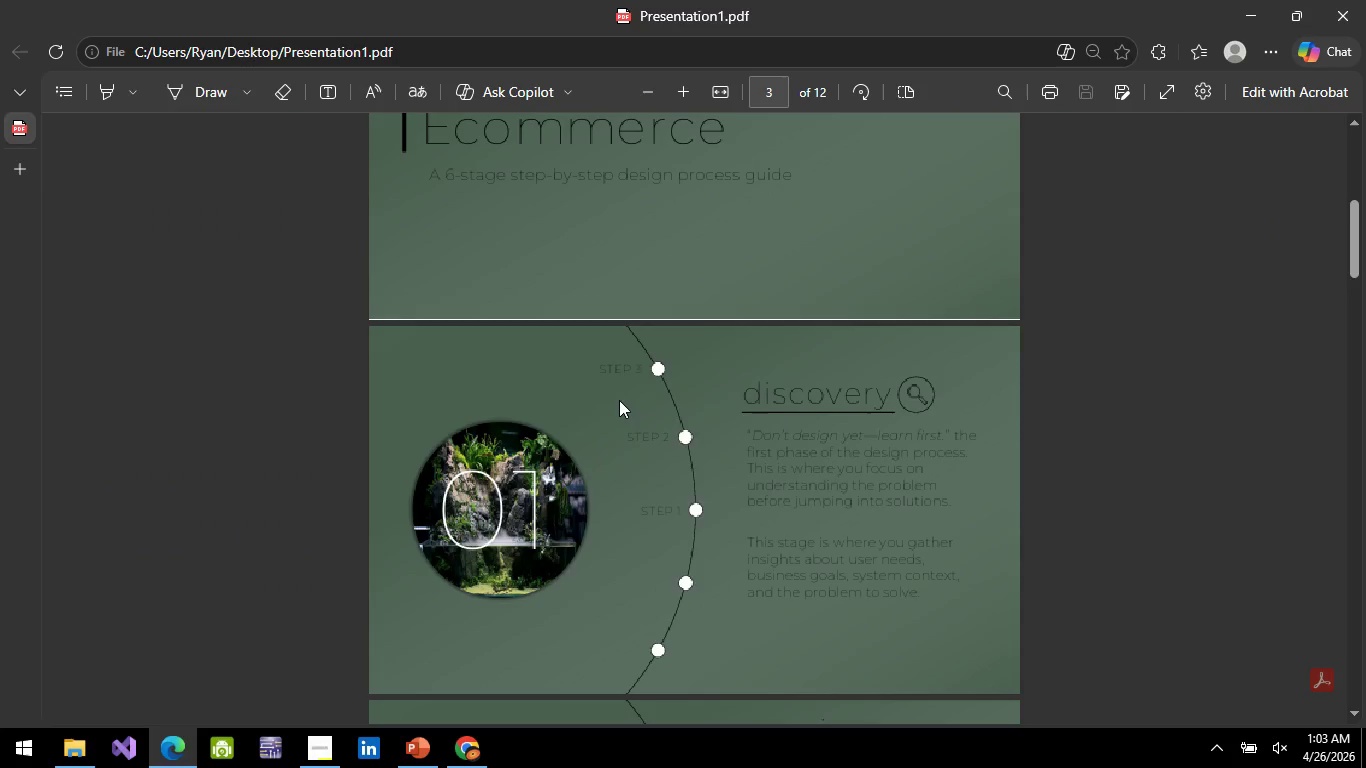 
scroll: coordinate [688, 439], scroll_direction: up, amount: 6.0
 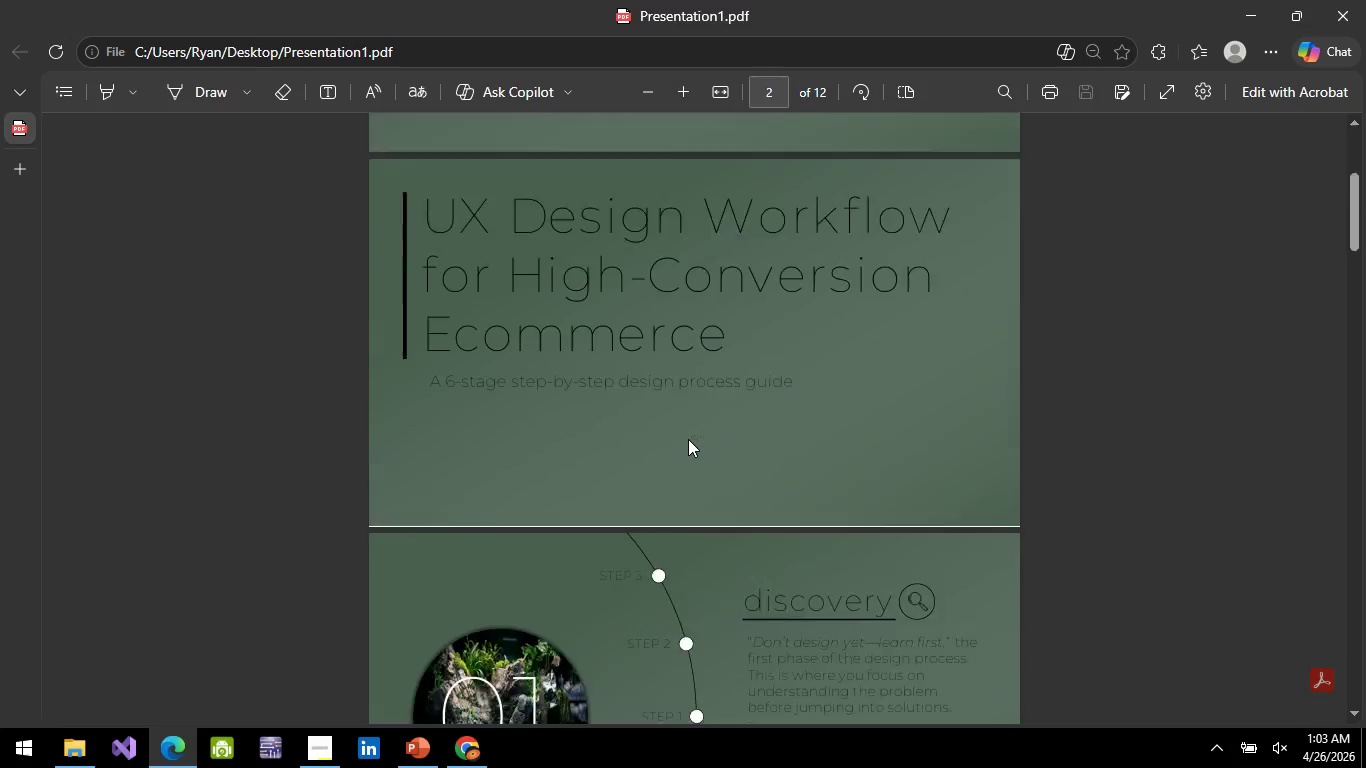 
scroll: coordinate [688, 439], scroll_direction: down, amount: 3.0
 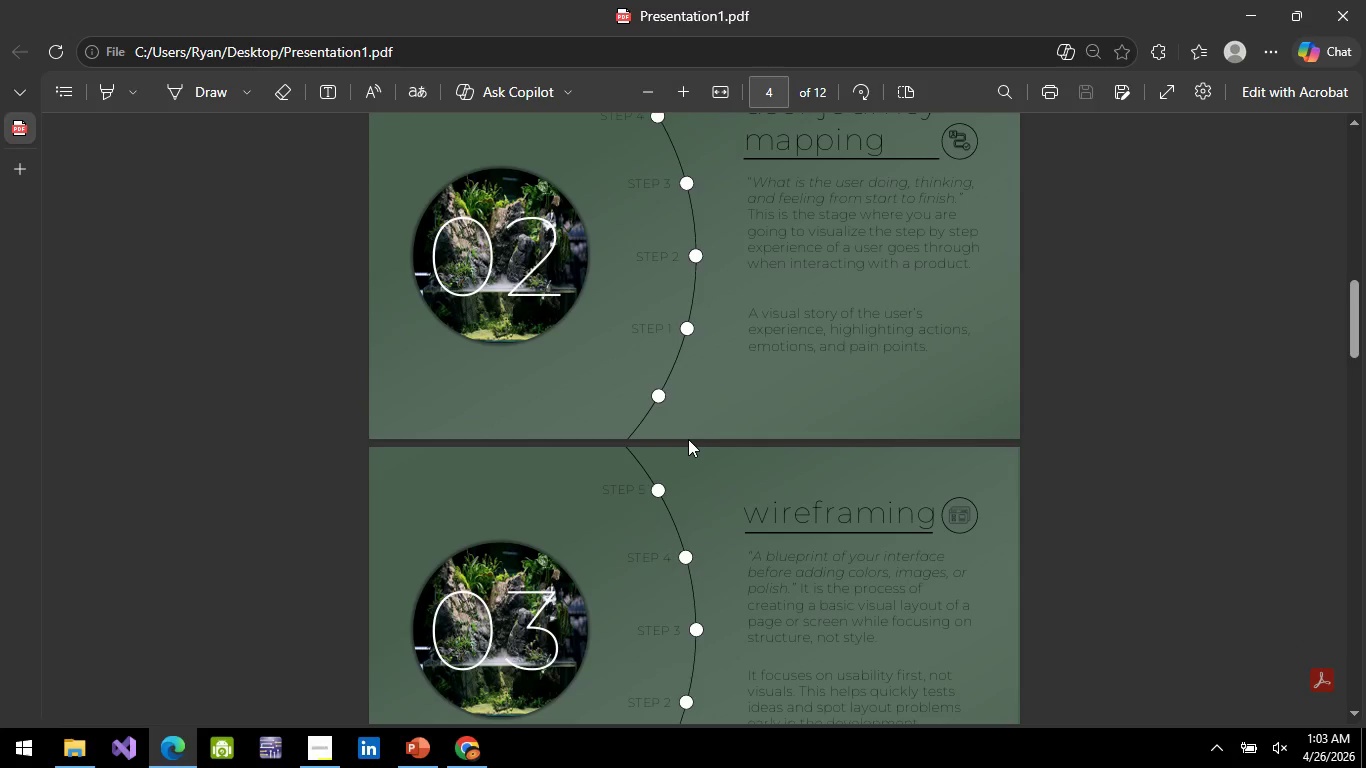 
hold_key(key=ControlLeft, duration=0.42)
scroll: coordinate [654, 493], scroll_direction: down, amount: 5.0
 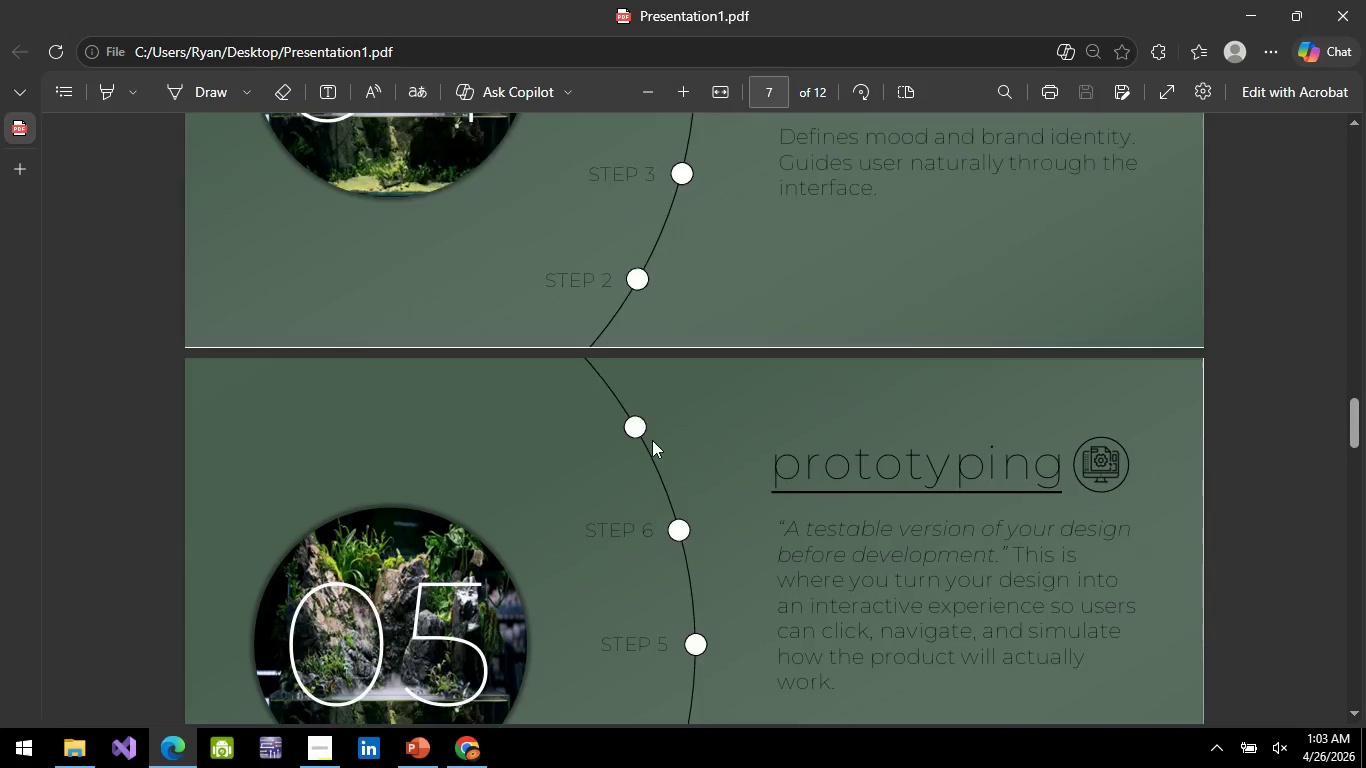 
scroll: coordinate [652, 440], scroll_direction: up, amount: 4.0